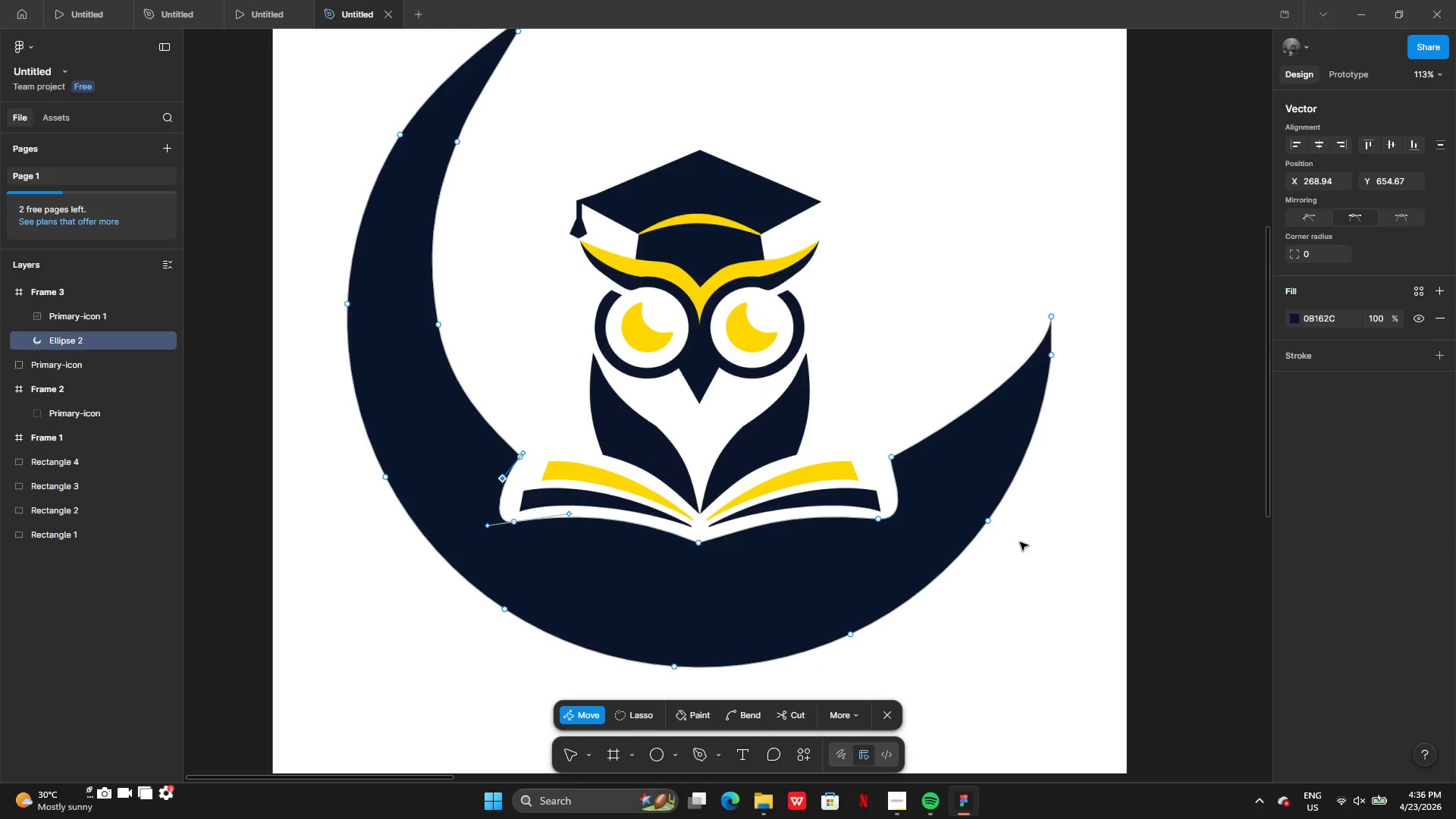 
key(Control+Z)
 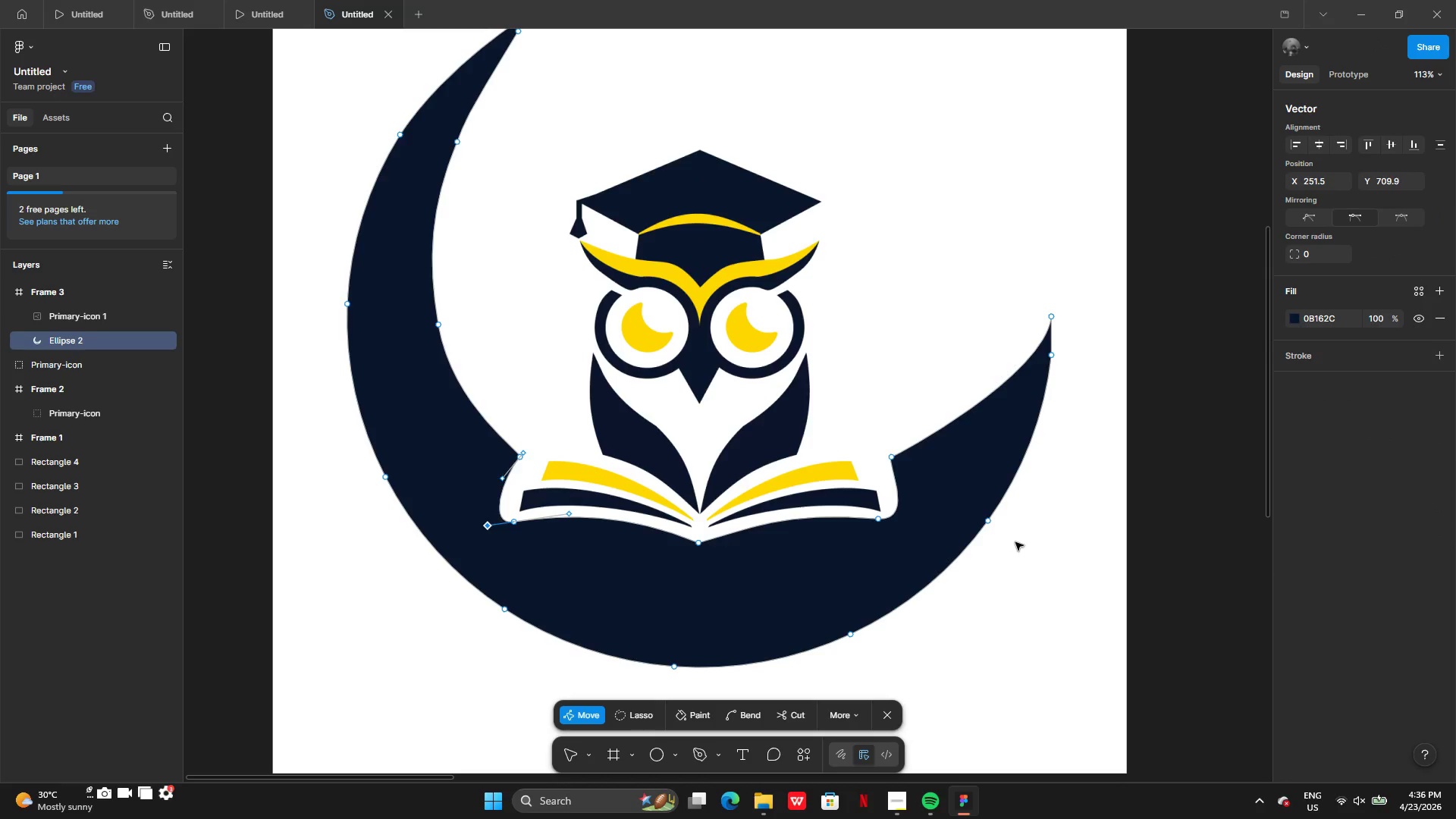 
key(Control+Z)
 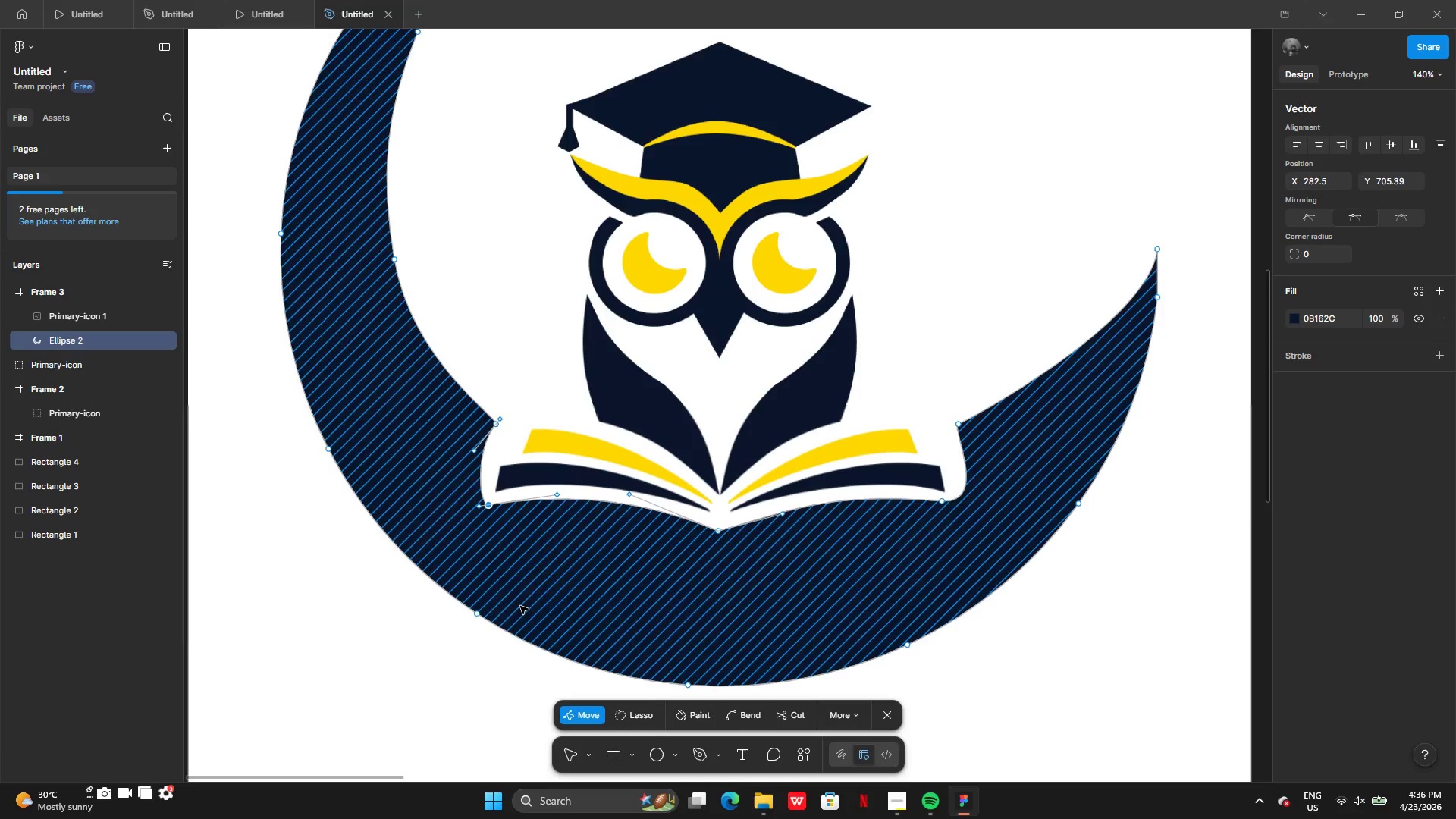 
double_click([380, 640])
 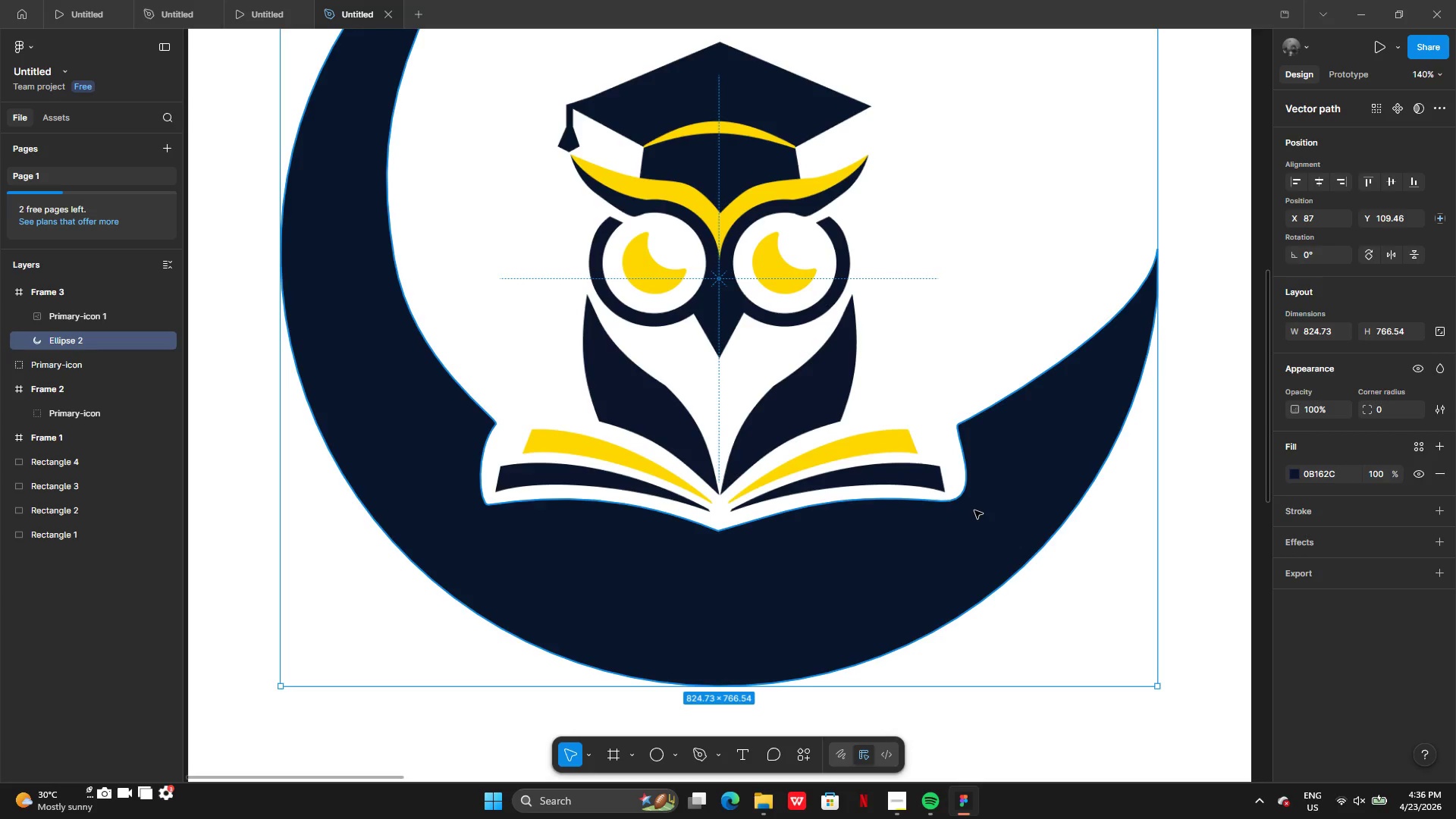 
double_click([974, 510])
 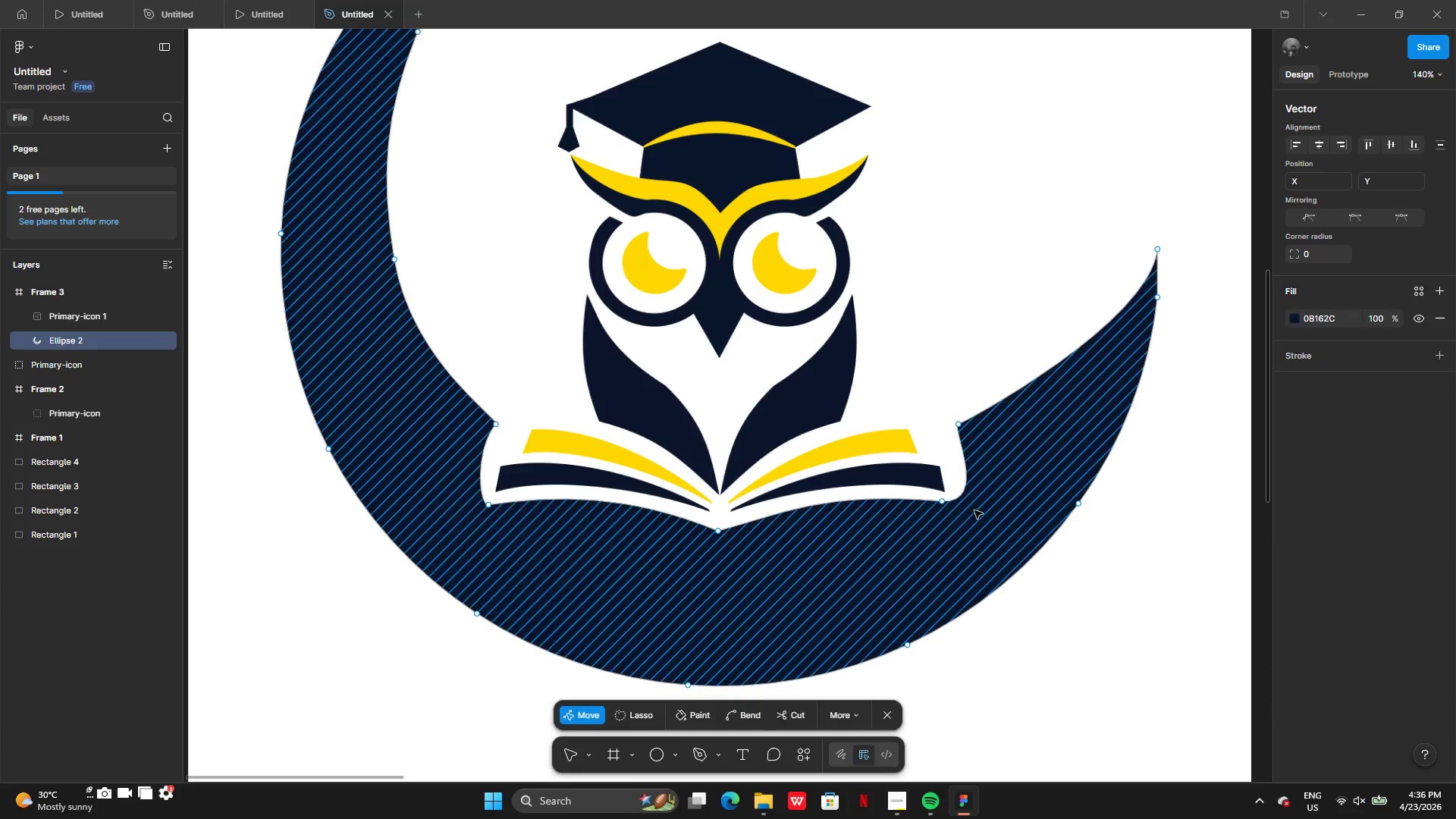 
triple_click([974, 510])
 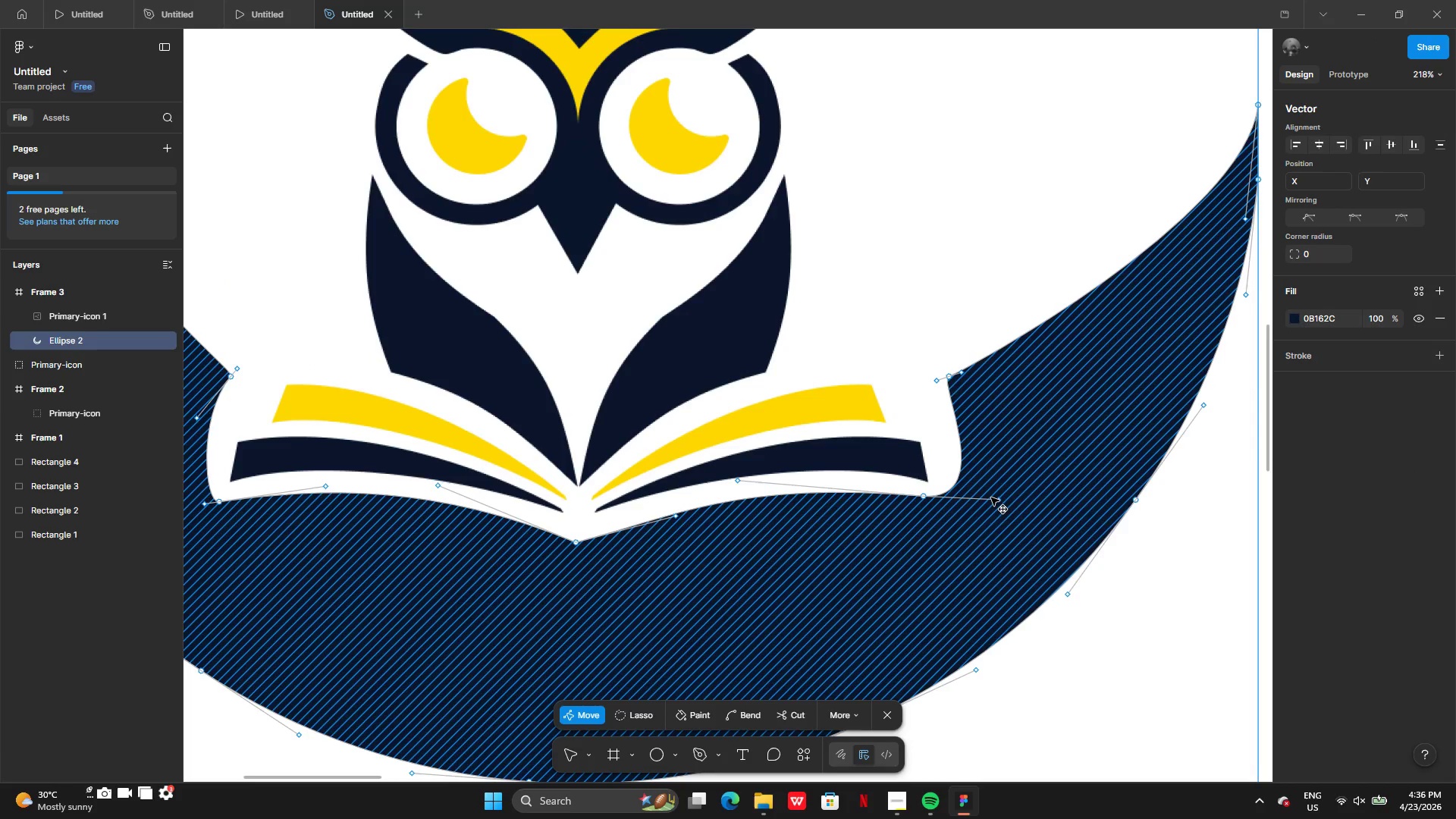 
left_click_drag(start_coordinate=[997, 500], to_coordinate=[966, 499])
 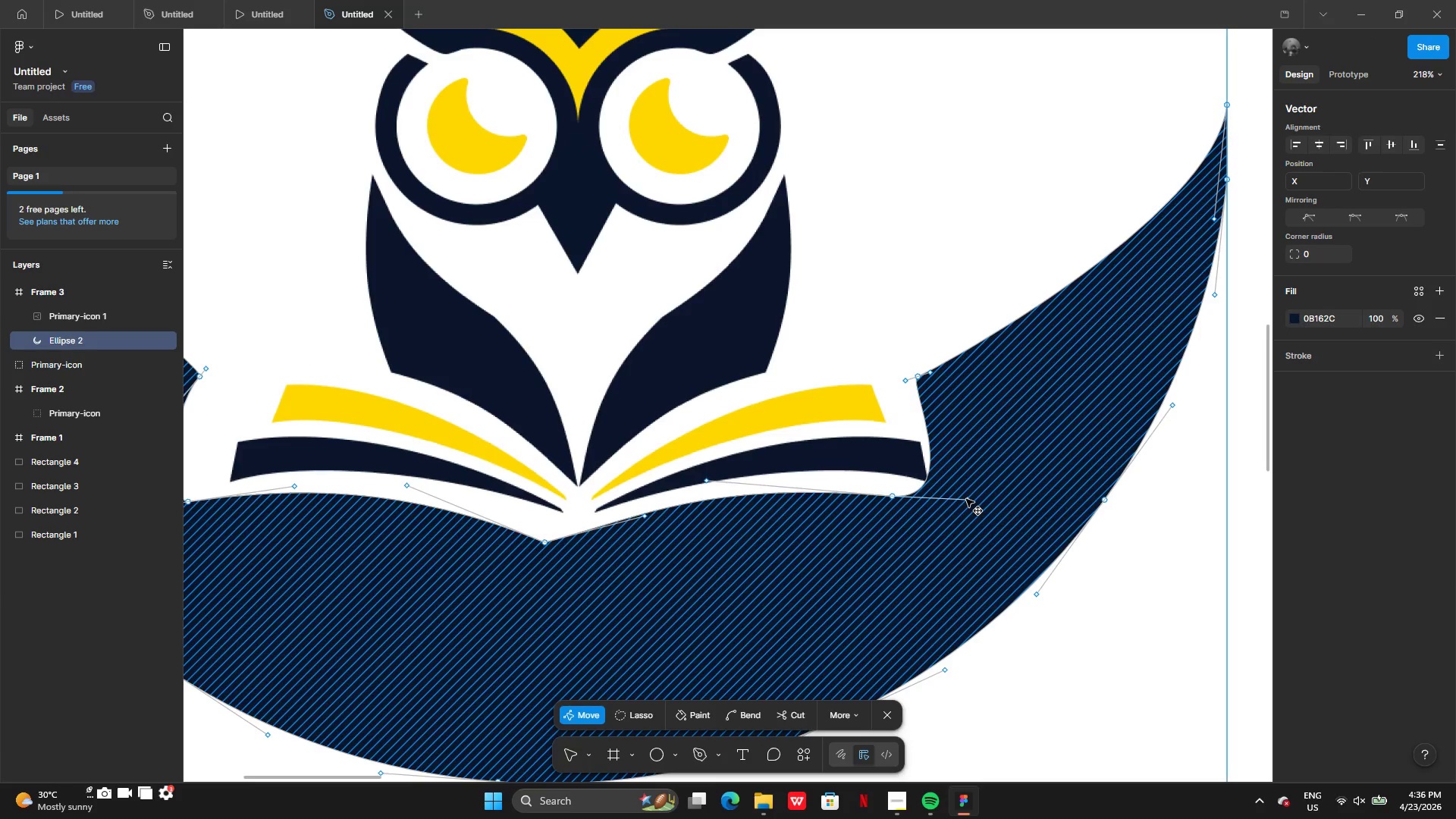 
key(Control+Z)
 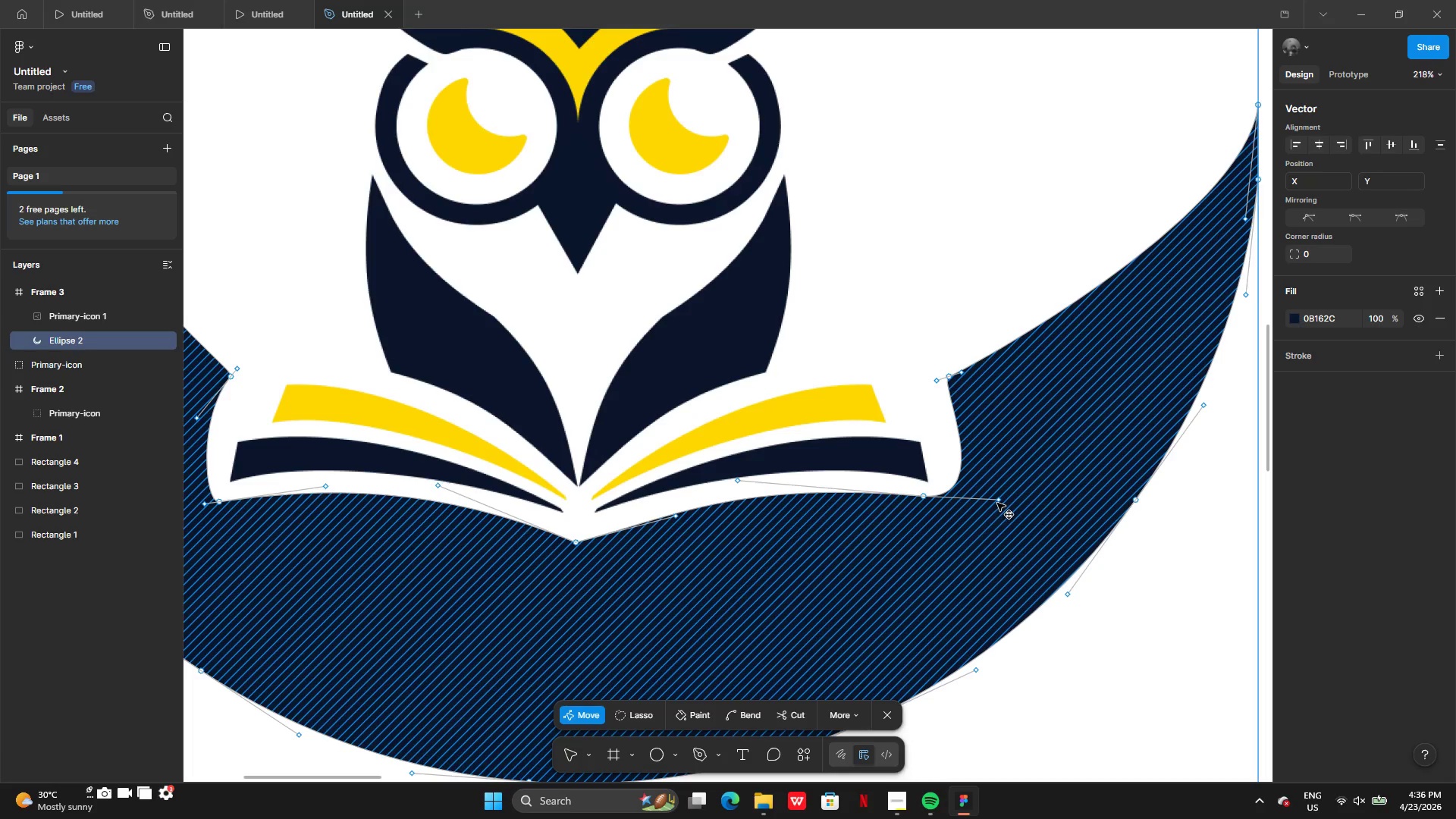 
left_click([998, 500])
 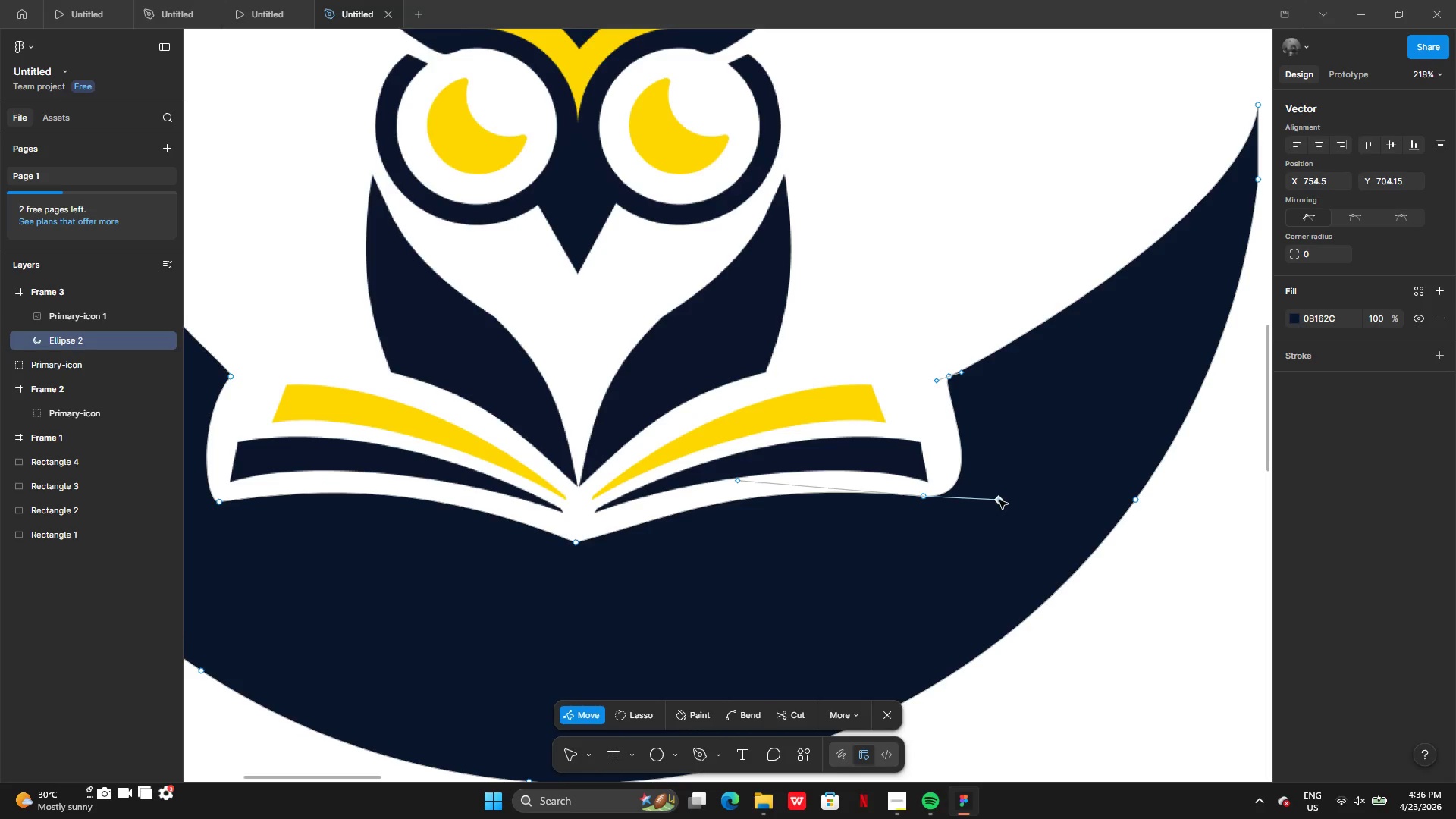 
left_click_drag(start_coordinate=[999, 500], to_coordinate=[954, 498])
 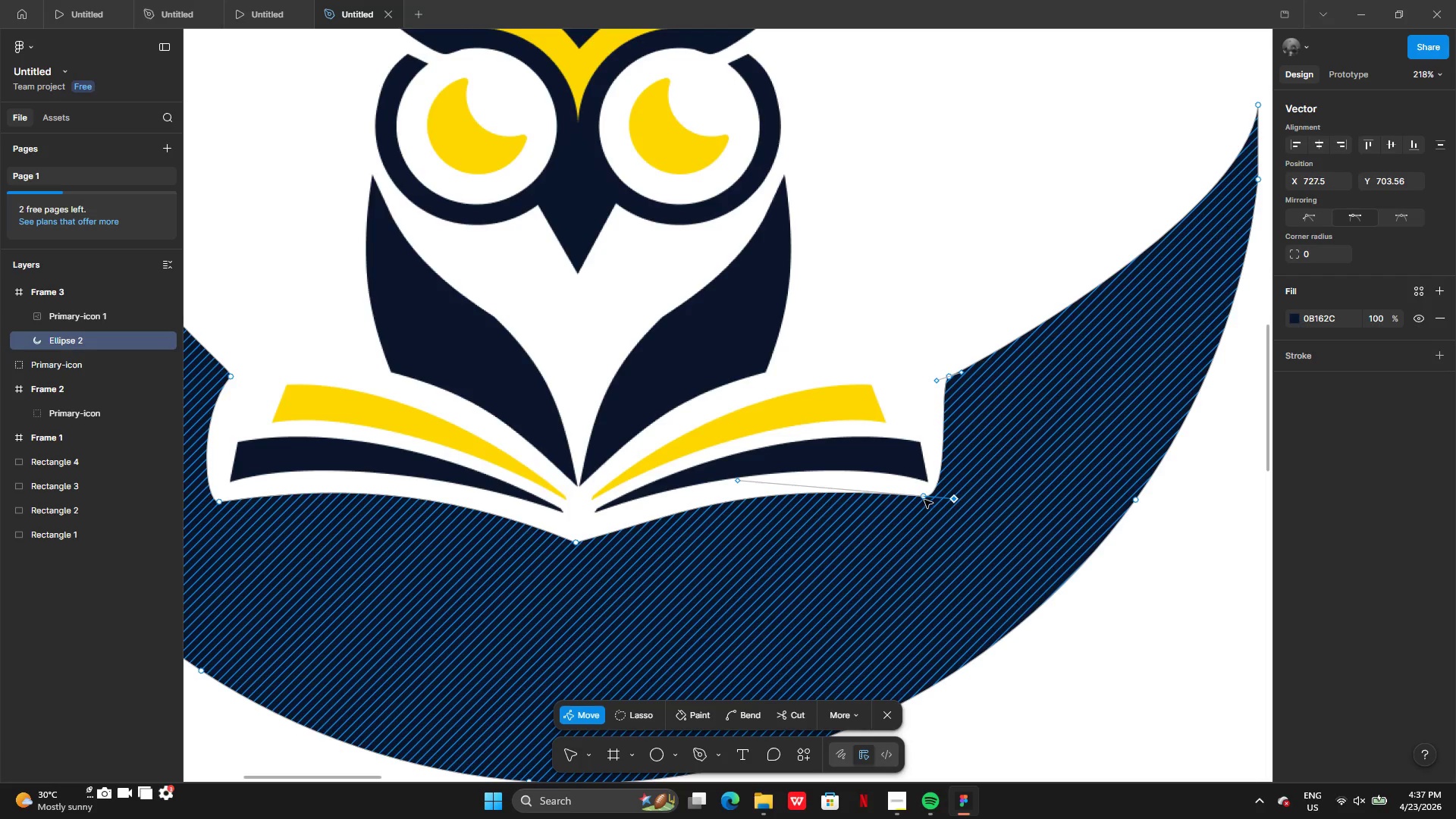 
left_click([925, 497])
 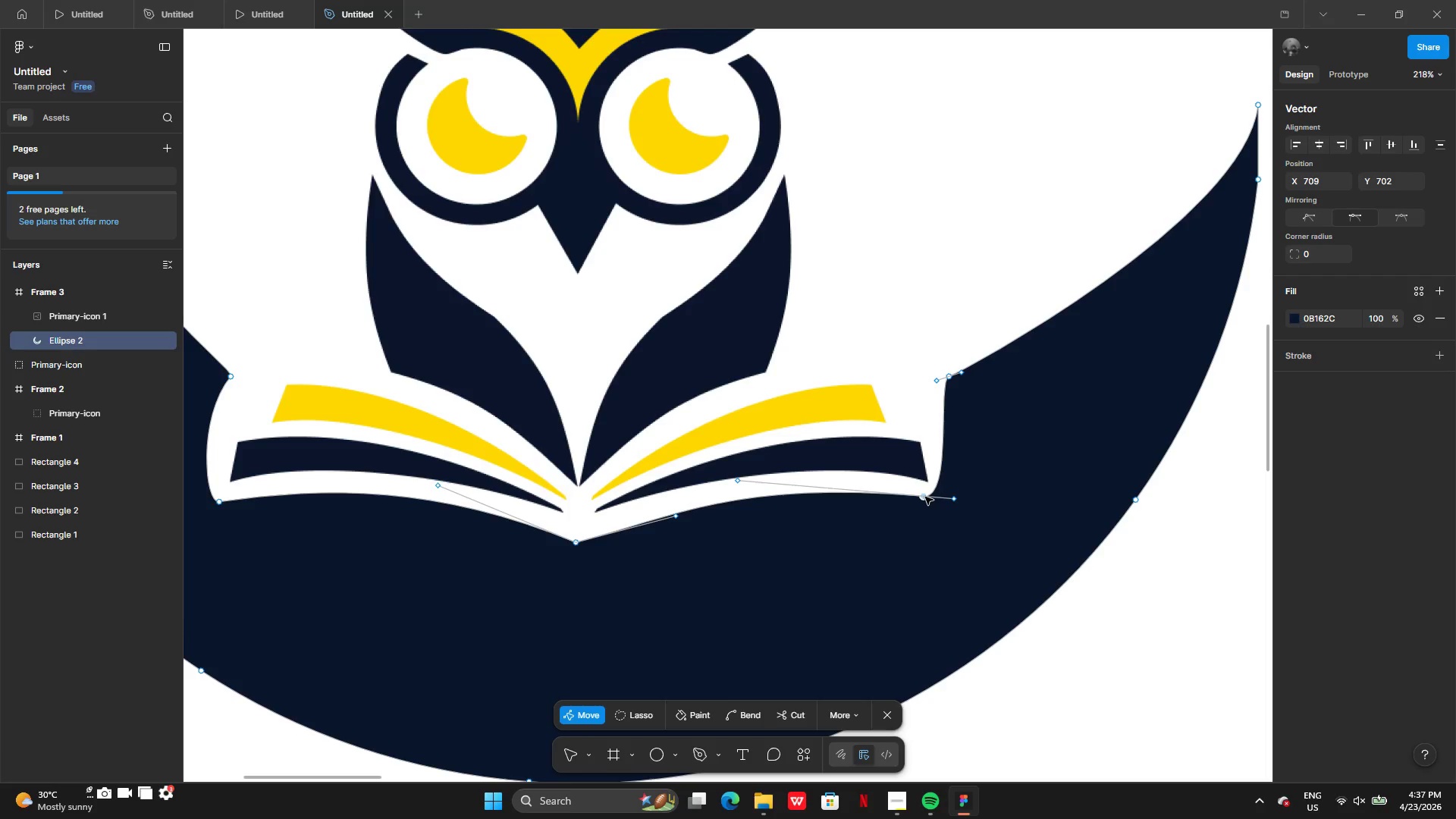 
left_click_drag(start_coordinate=[925, 497], to_coordinate=[934, 495])
 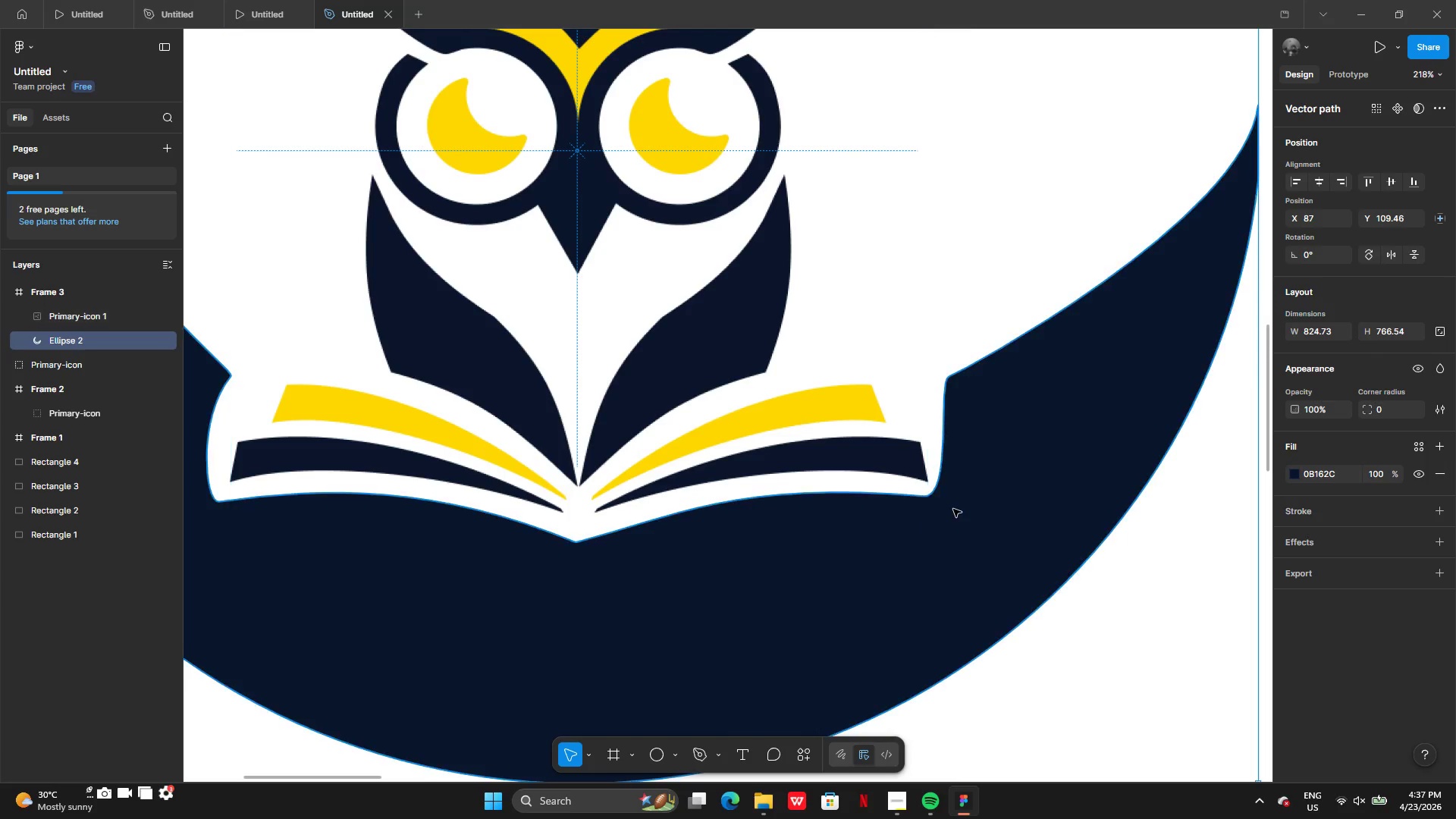 
double_click([953, 509])
 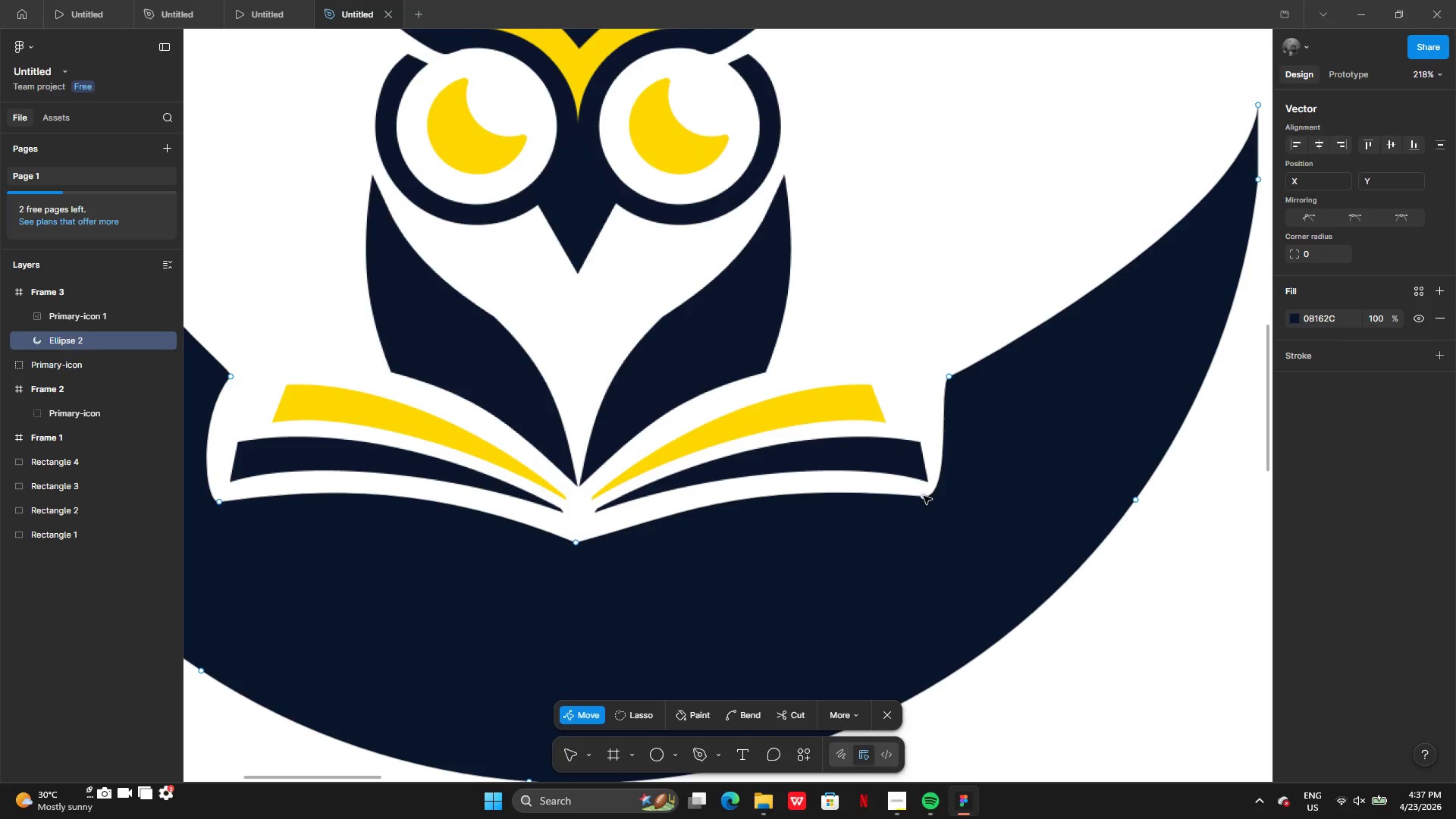 
left_click_drag(start_coordinate=[924, 496], to_coordinate=[945, 502])
 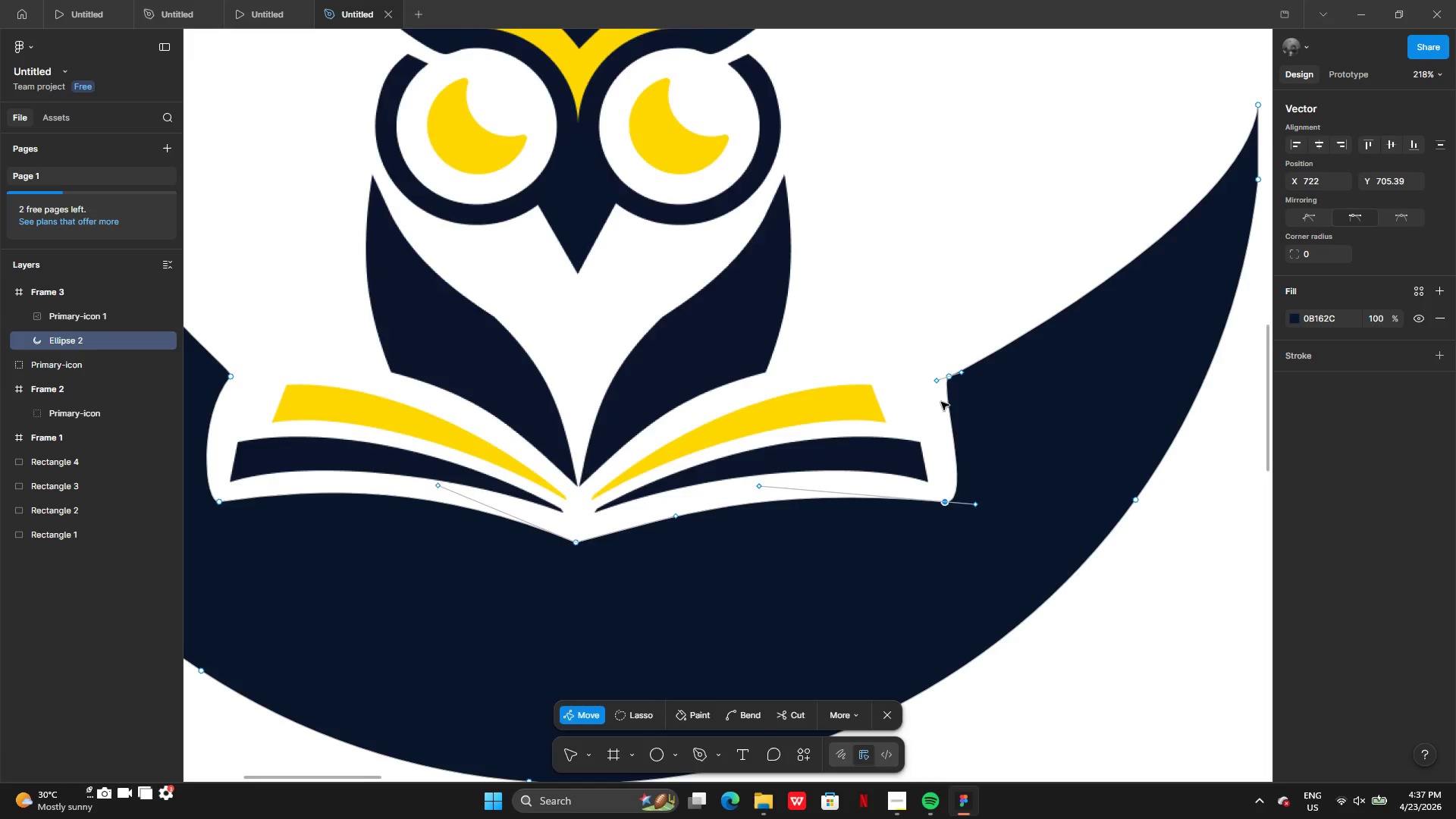 
wait(5.58)
 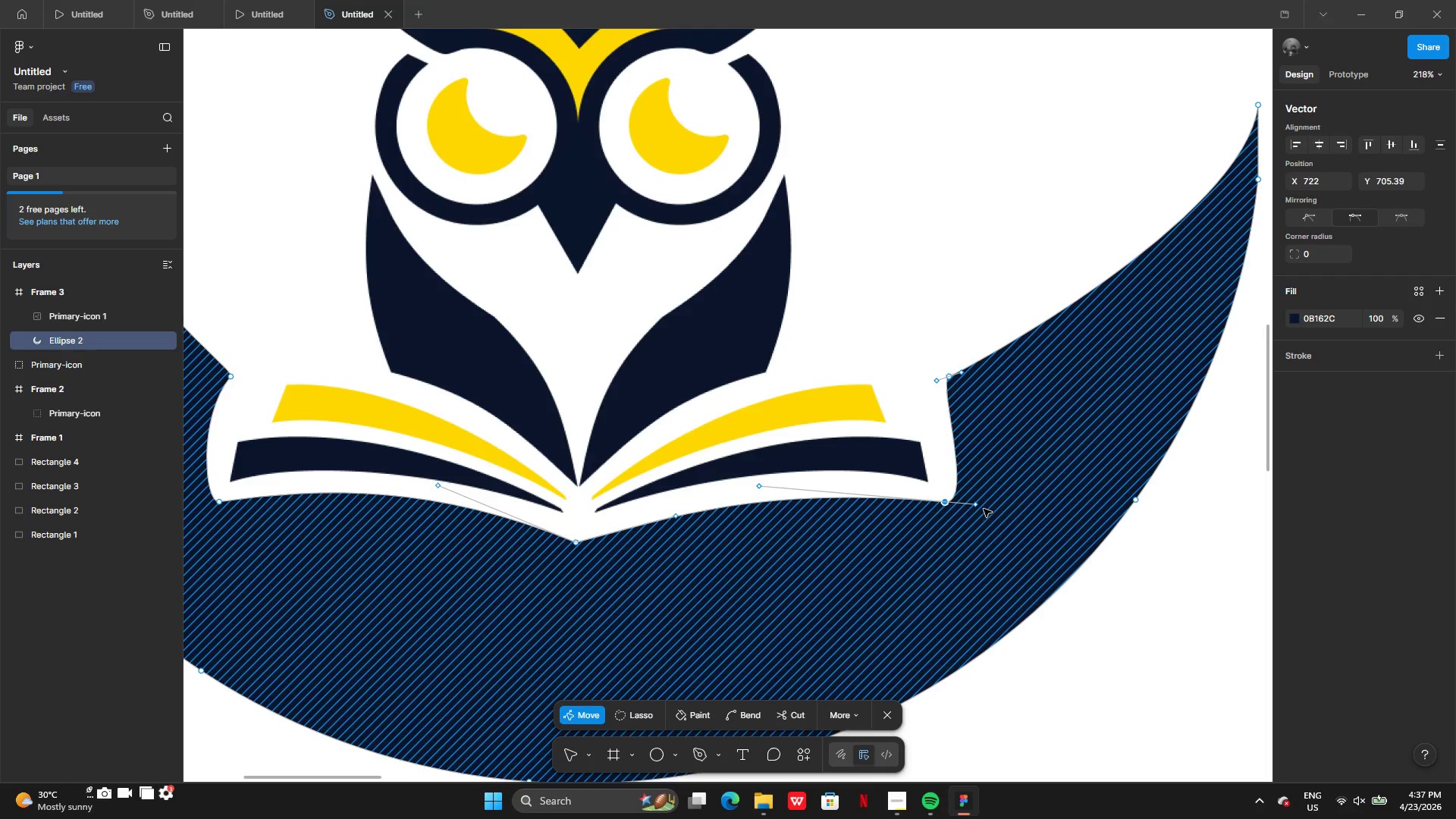 
double_click([1125, 573])
 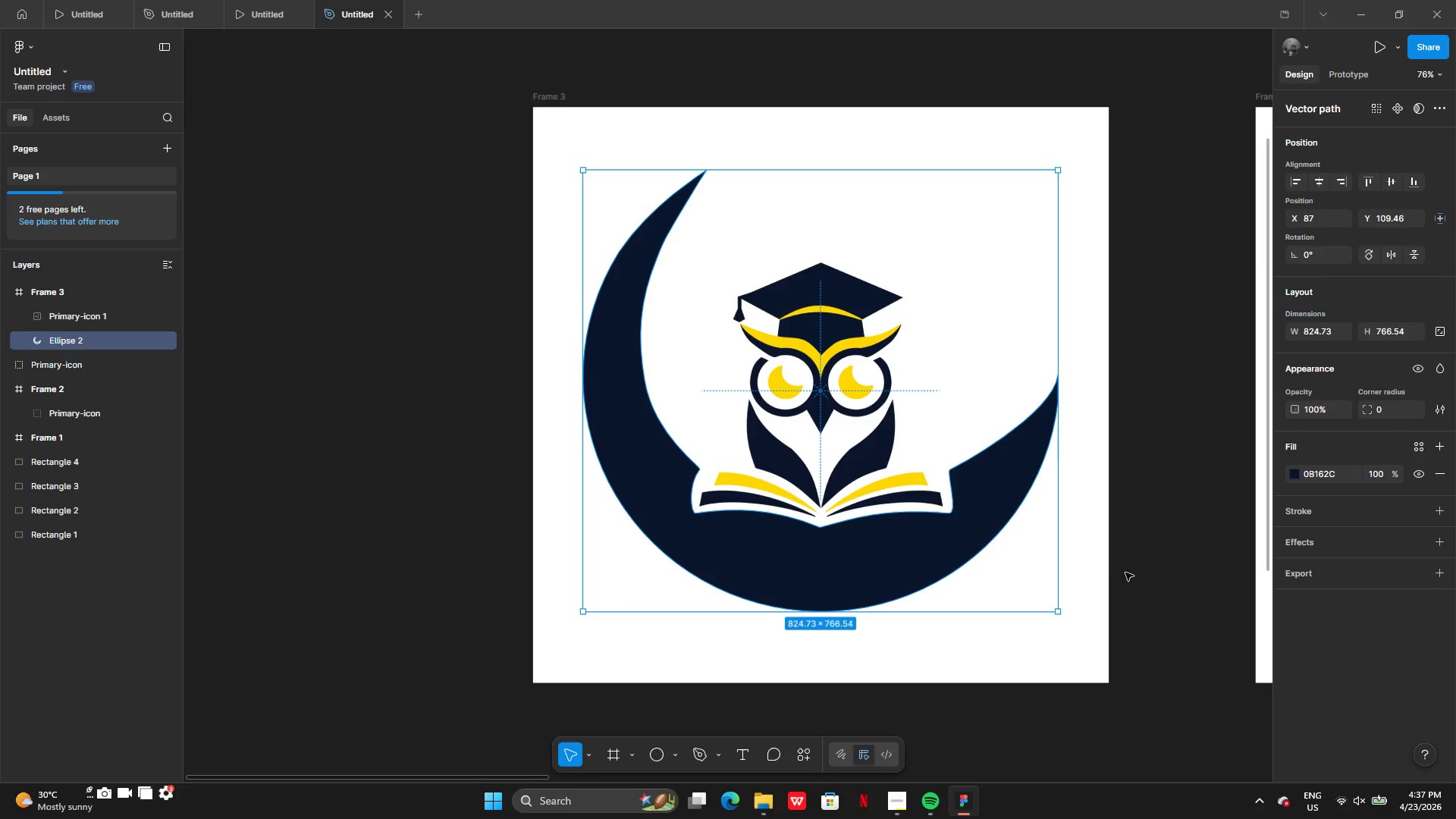 
left_click([1154, 525])
 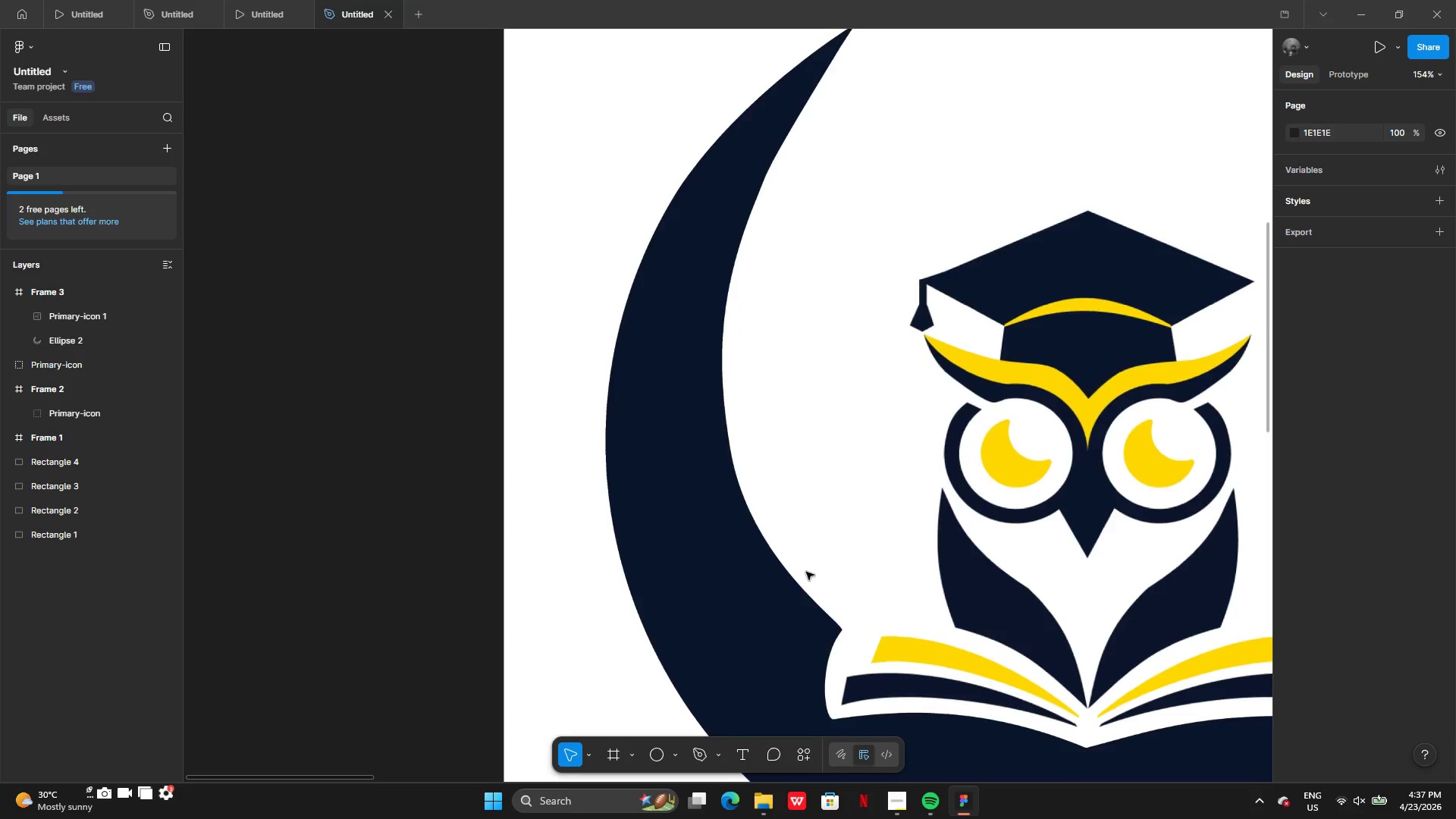 
double_click([780, 400])
 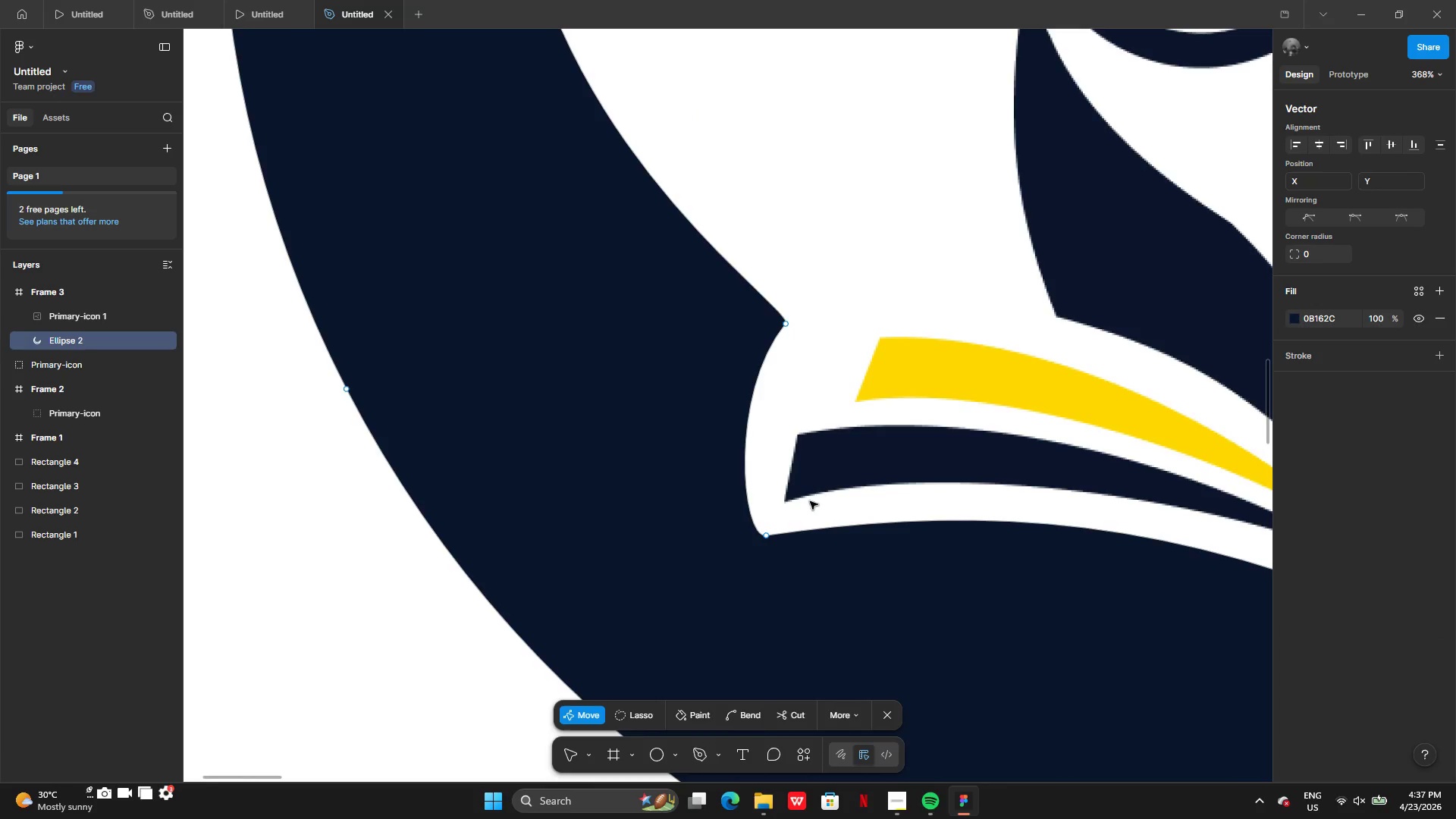 
double_click([736, 374])
 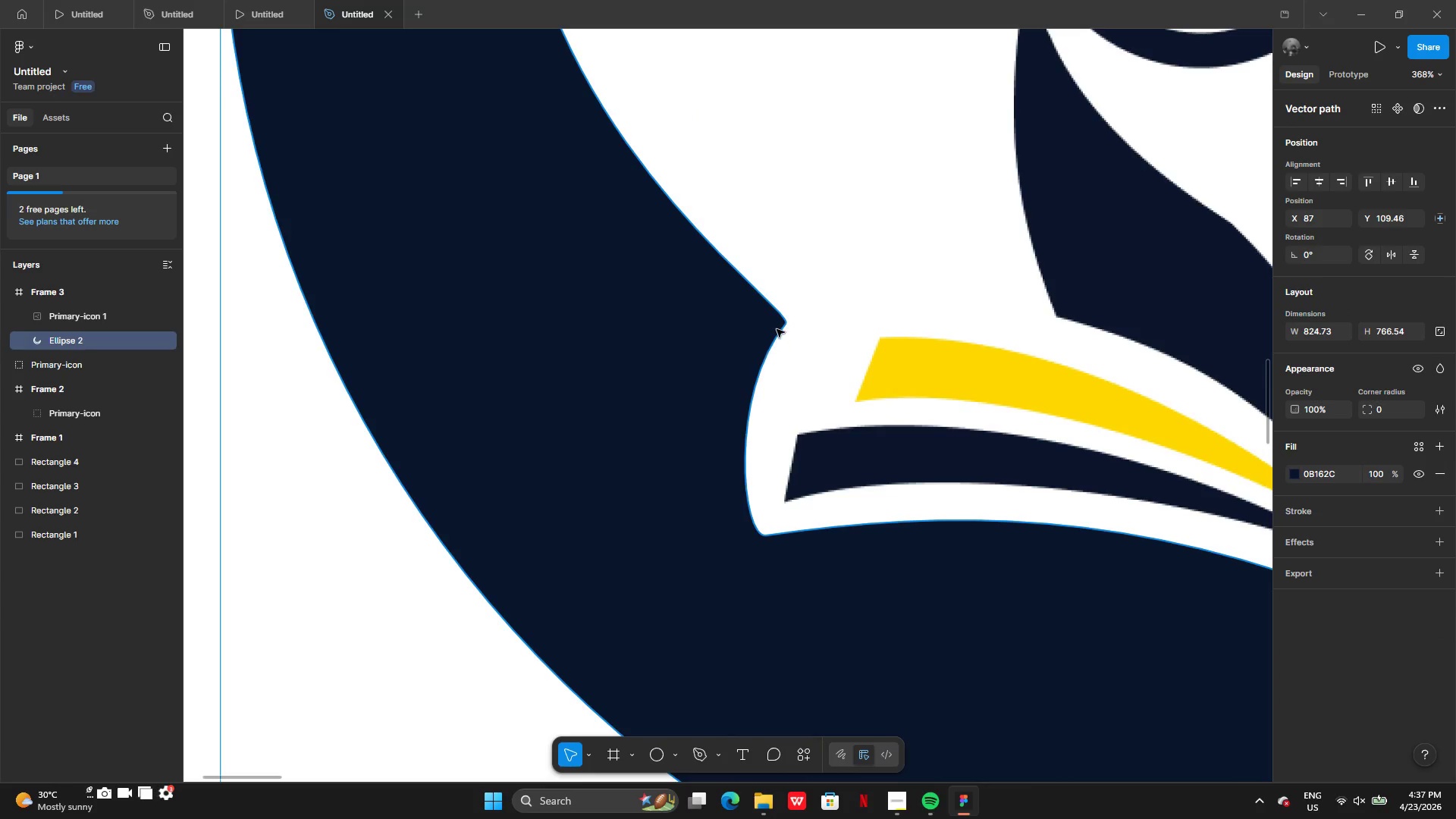 
double_click([770, 328])
 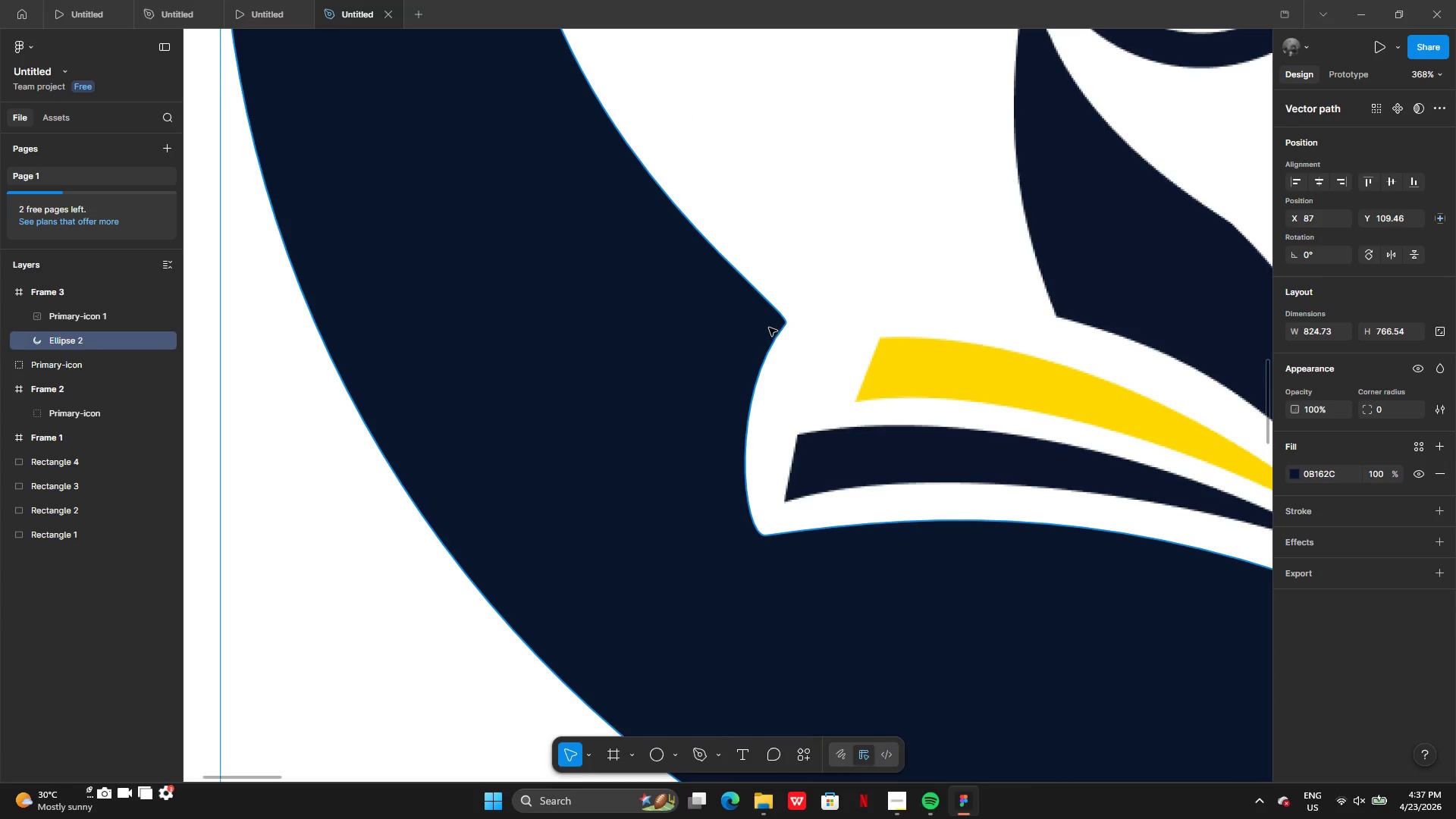 
triple_click([764, 325])
 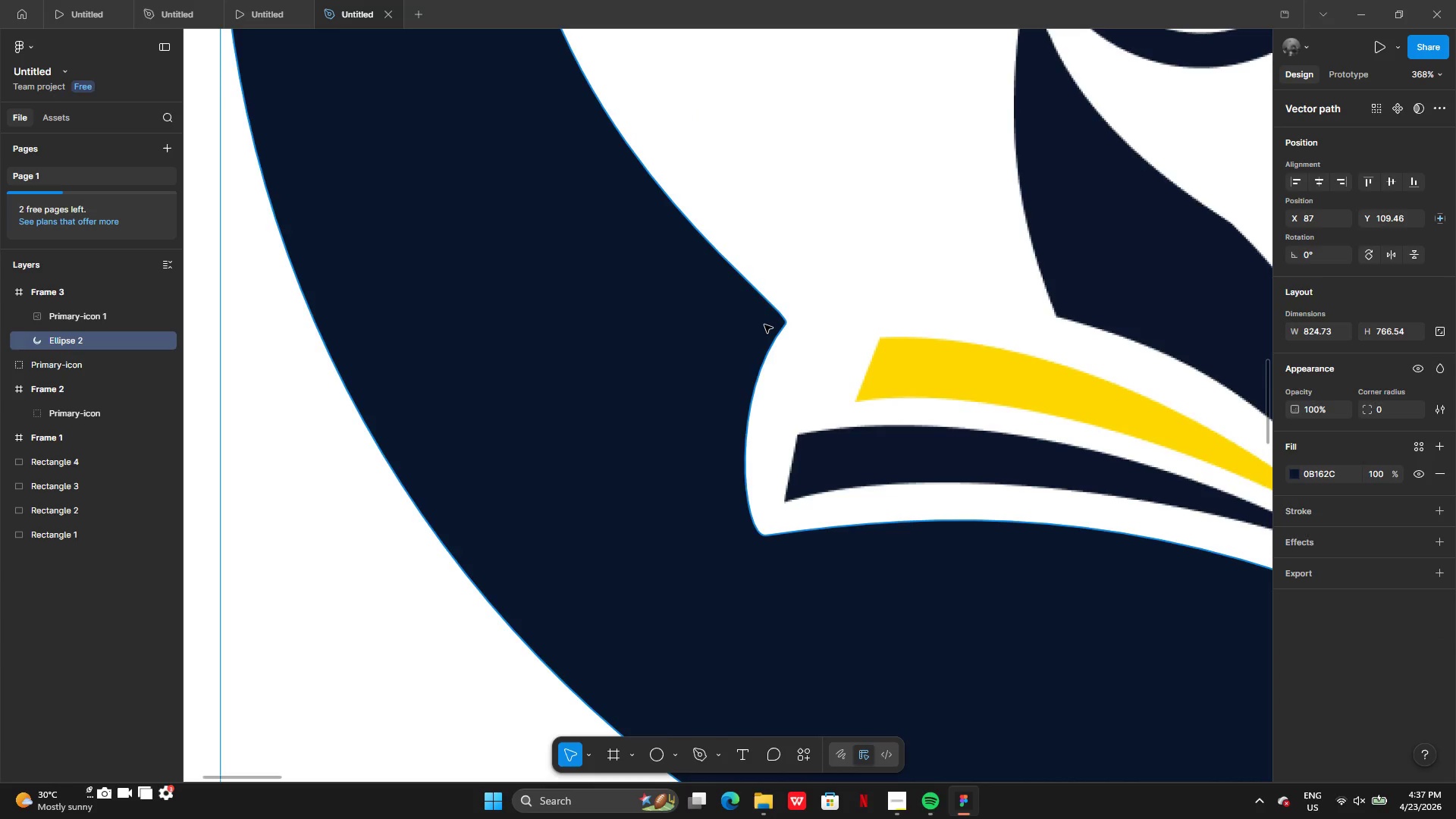 
triple_click([764, 325])
 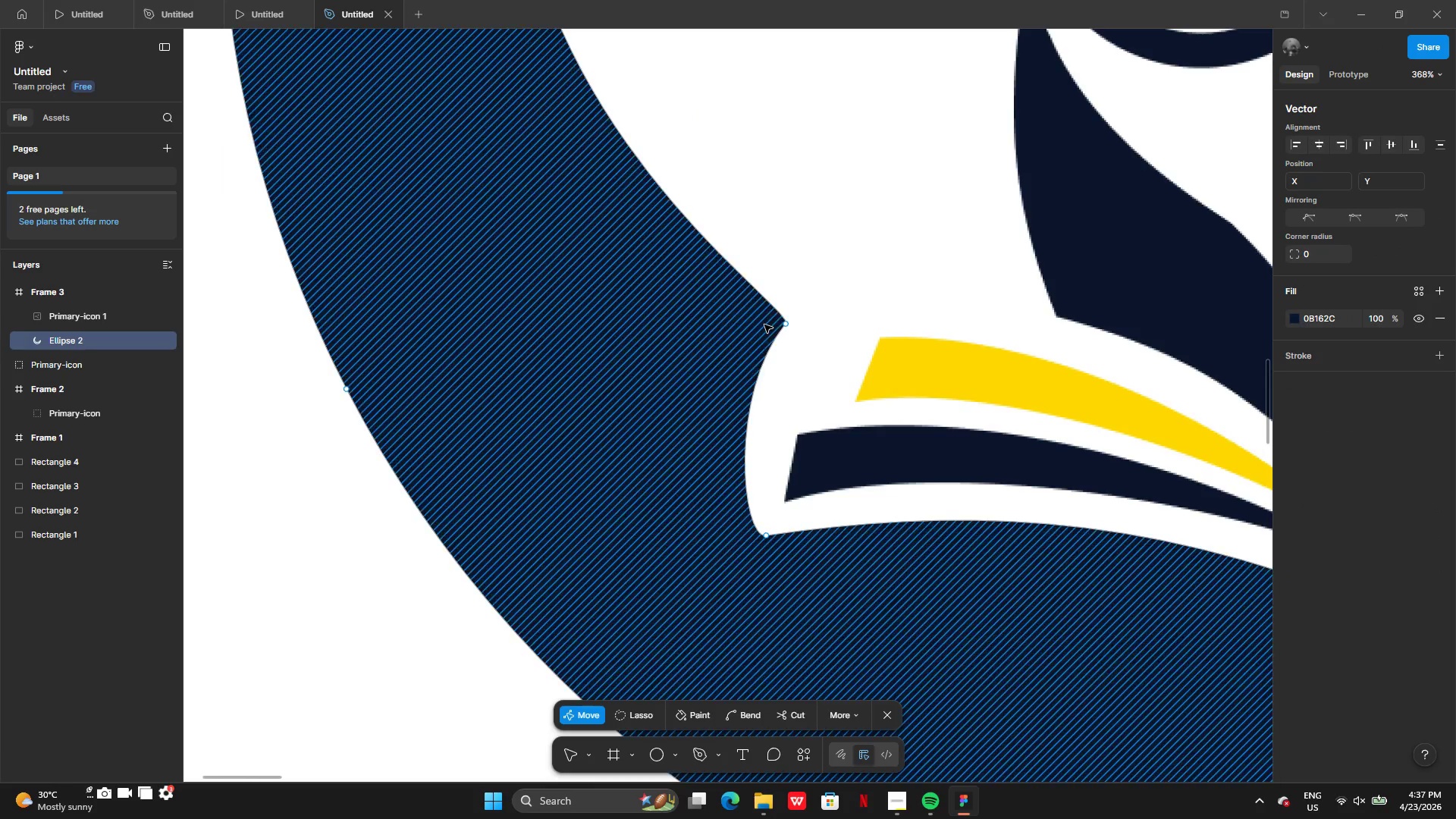 
triple_click([764, 325])
 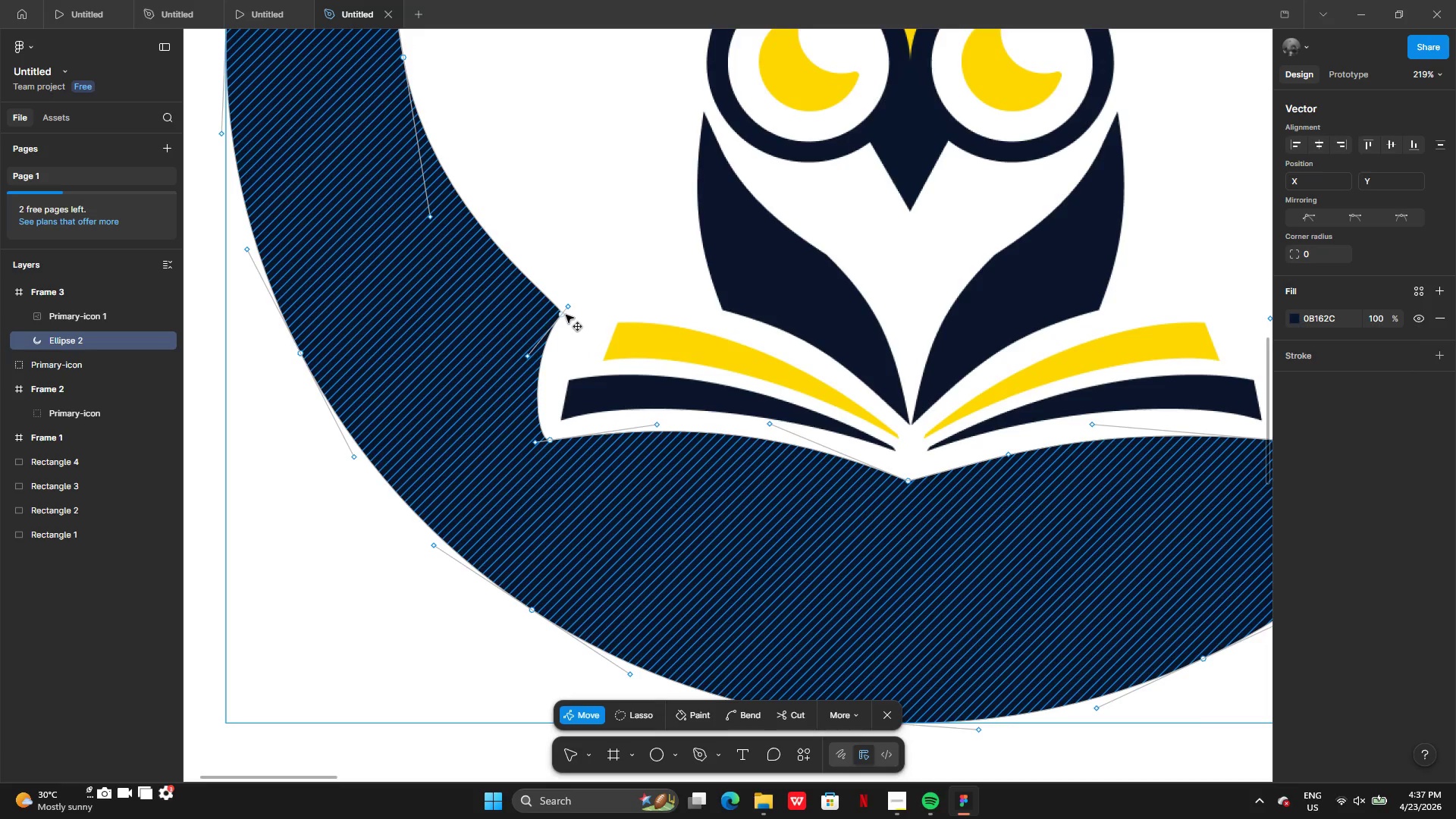 
left_click_drag(start_coordinate=[561, 315], to_coordinate=[569, 315])
 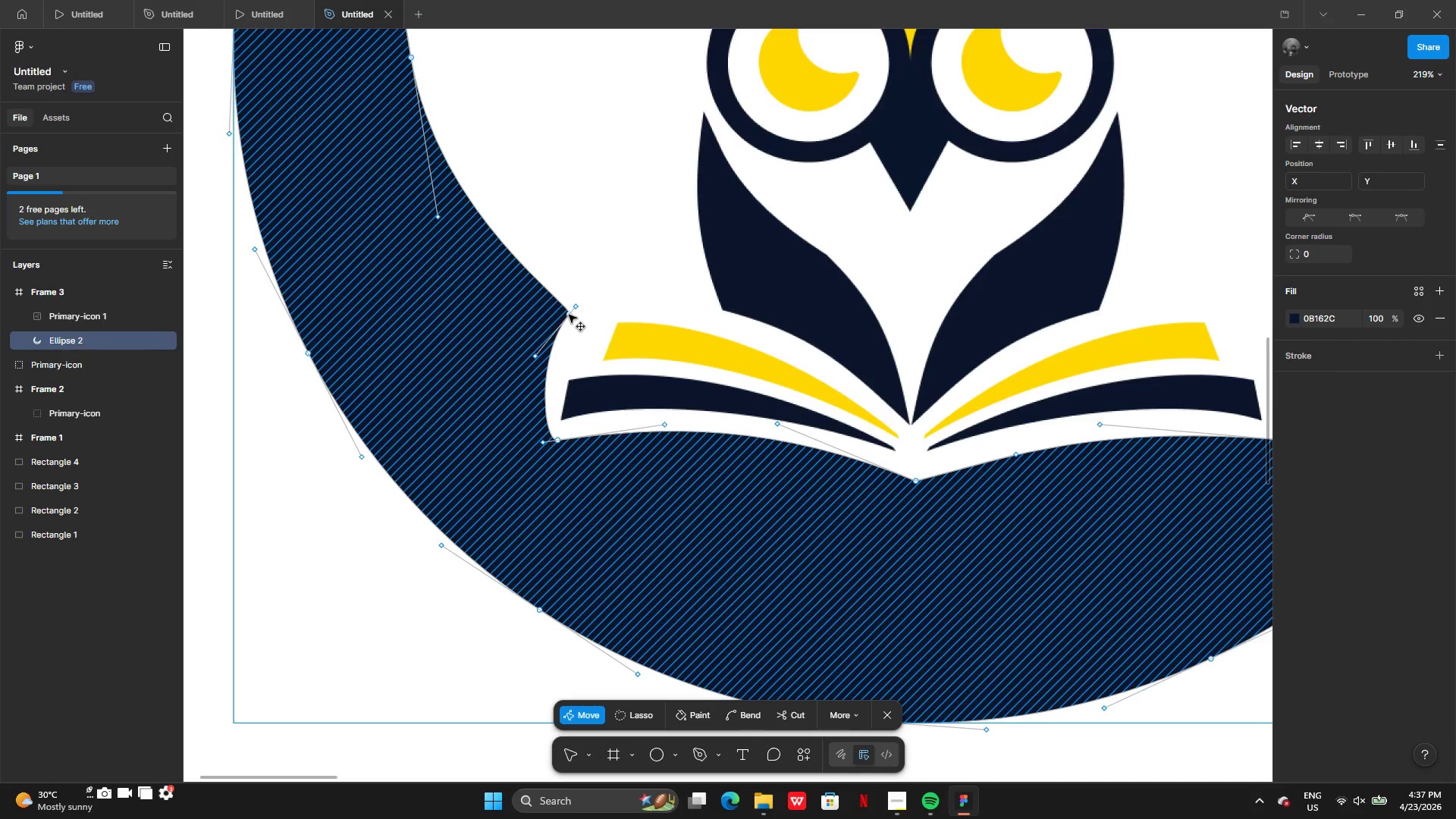 
key(Control+ControlLeft)
 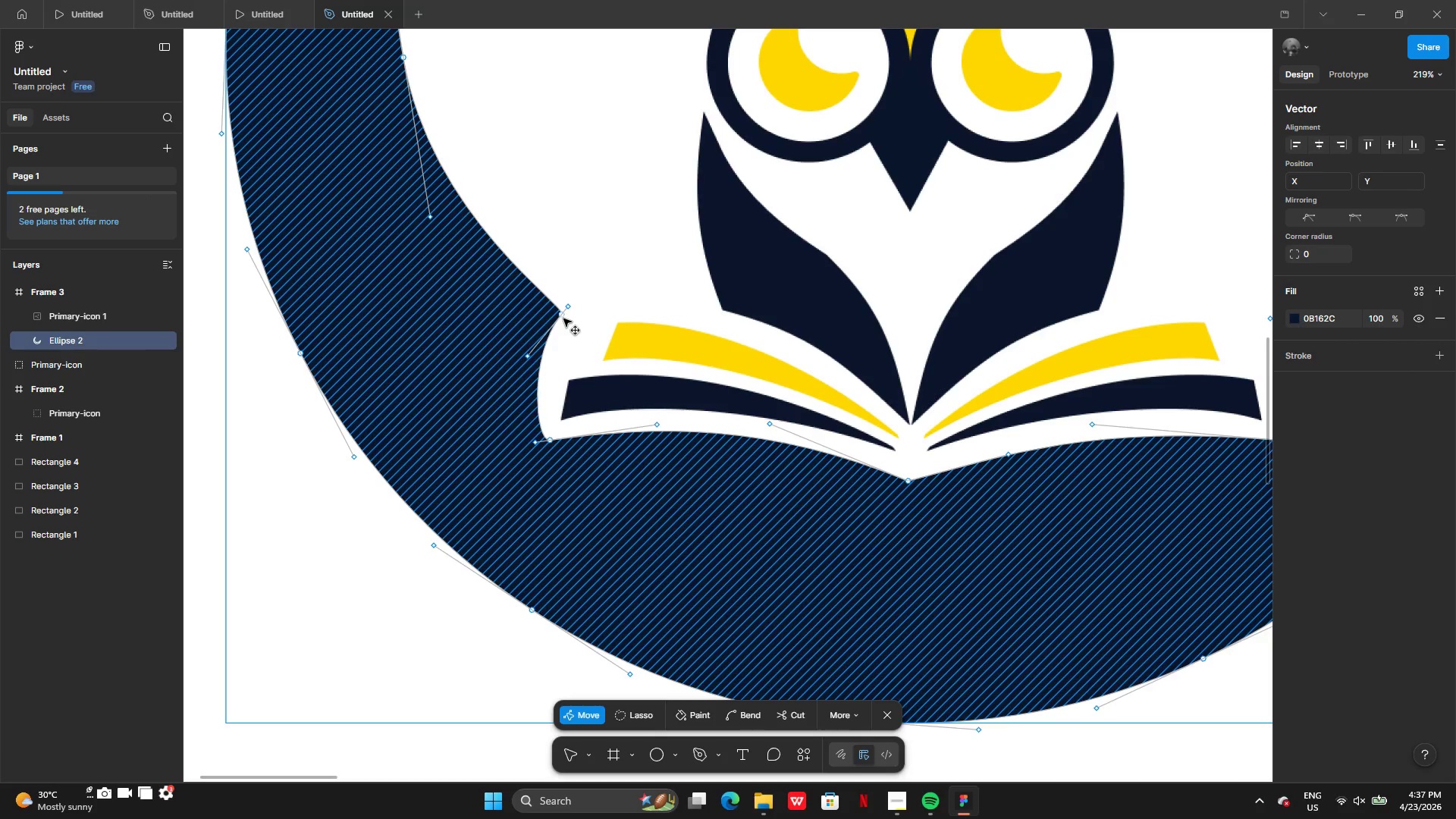 
key(Control+Z)
 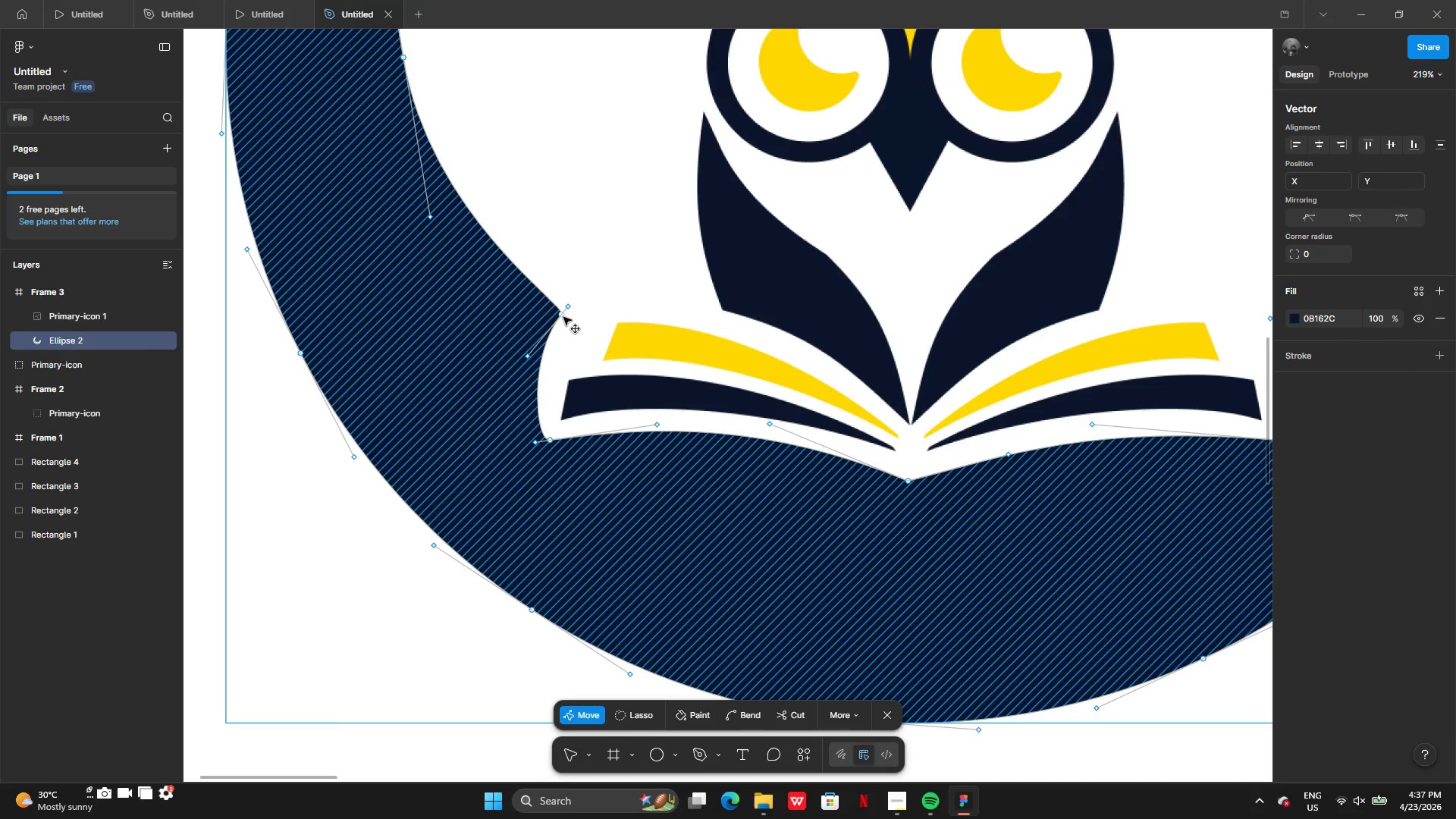 
left_click([563, 315])
 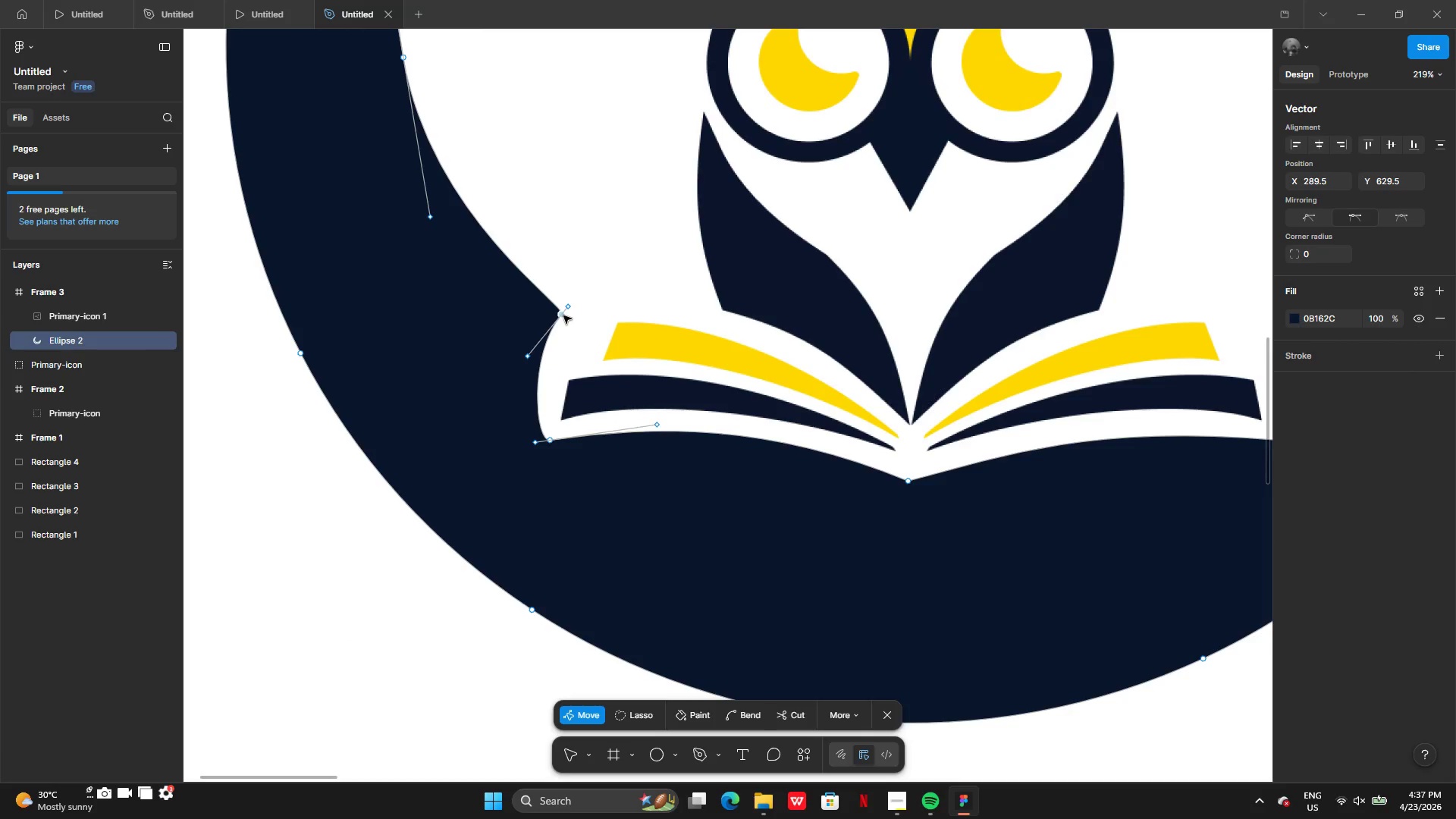 
left_click_drag(start_coordinate=[562, 315], to_coordinate=[579, 316])
 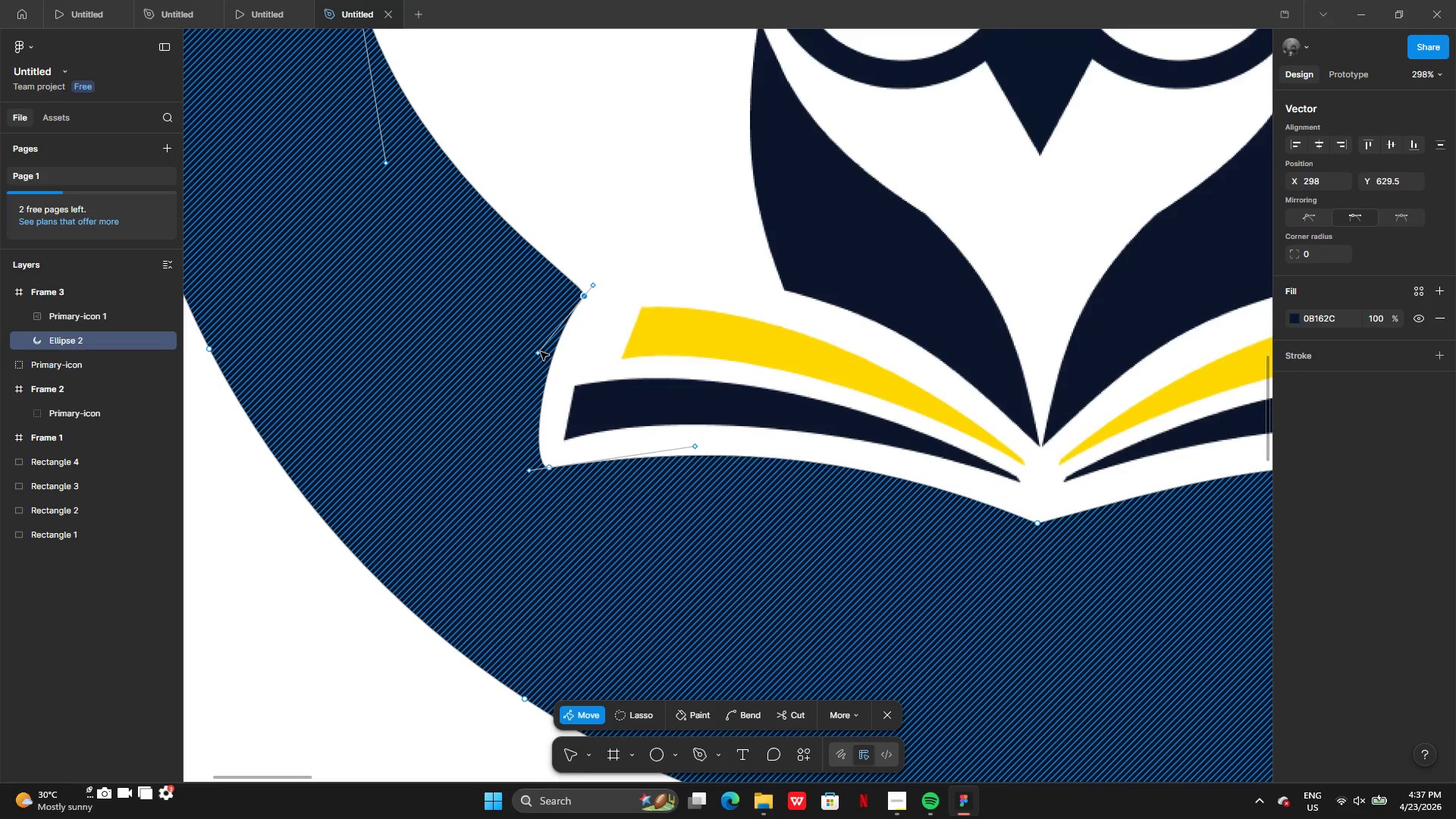 
left_click([541, 355])
 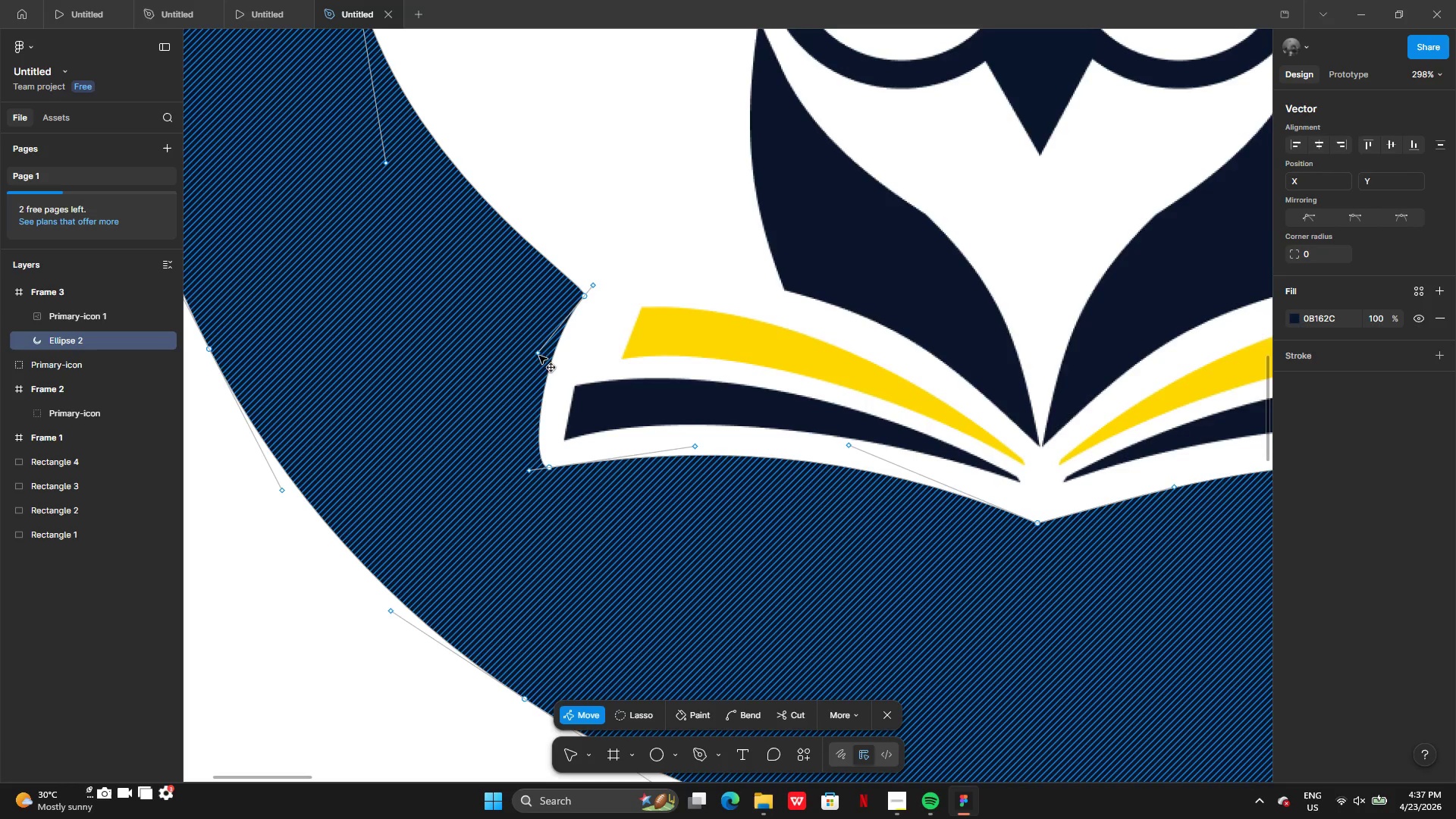 
left_click([538, 355])
 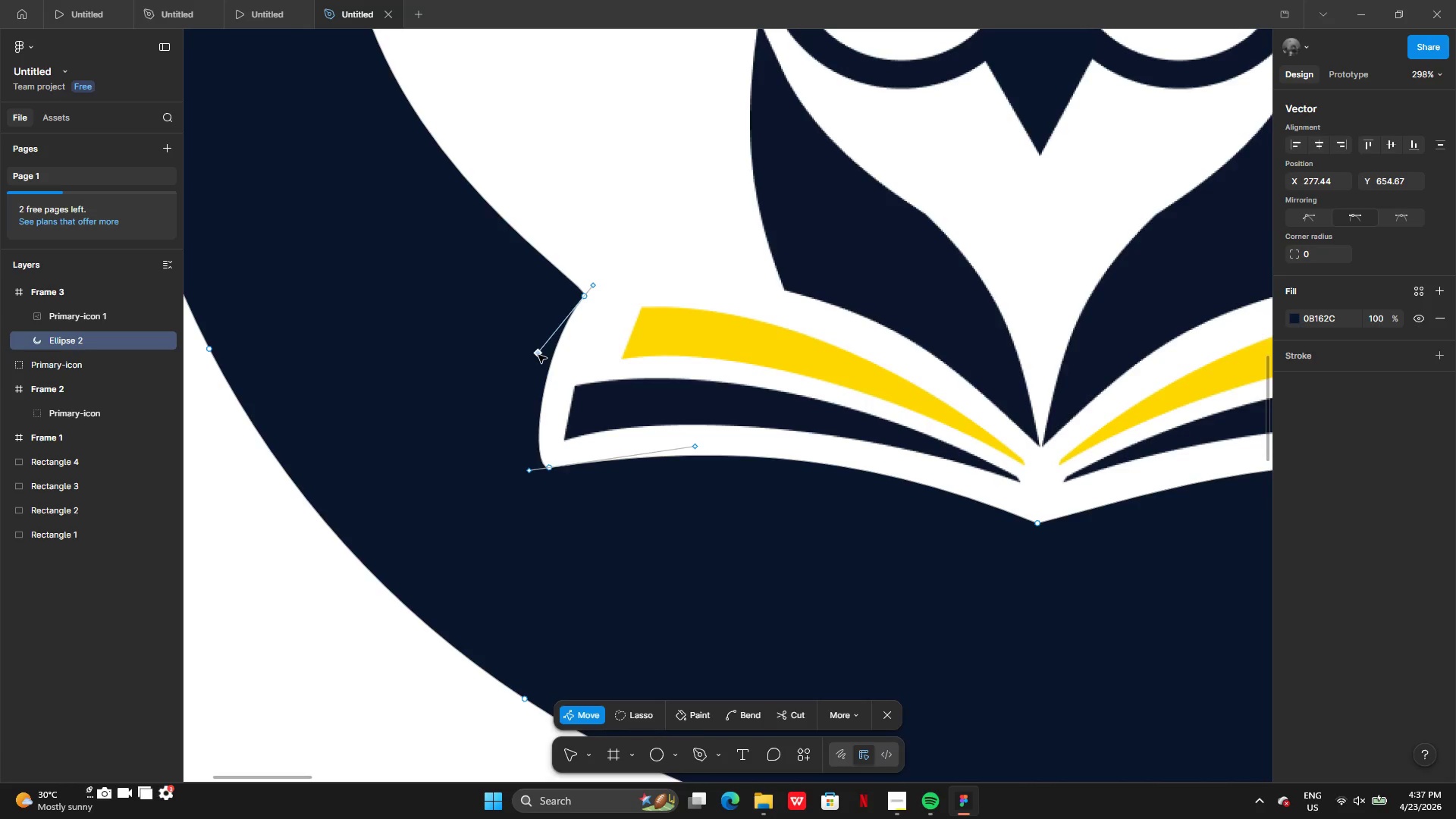 
left_click_drag(start_coordinate=[538, 355], to_coordinate=[542, 354])
 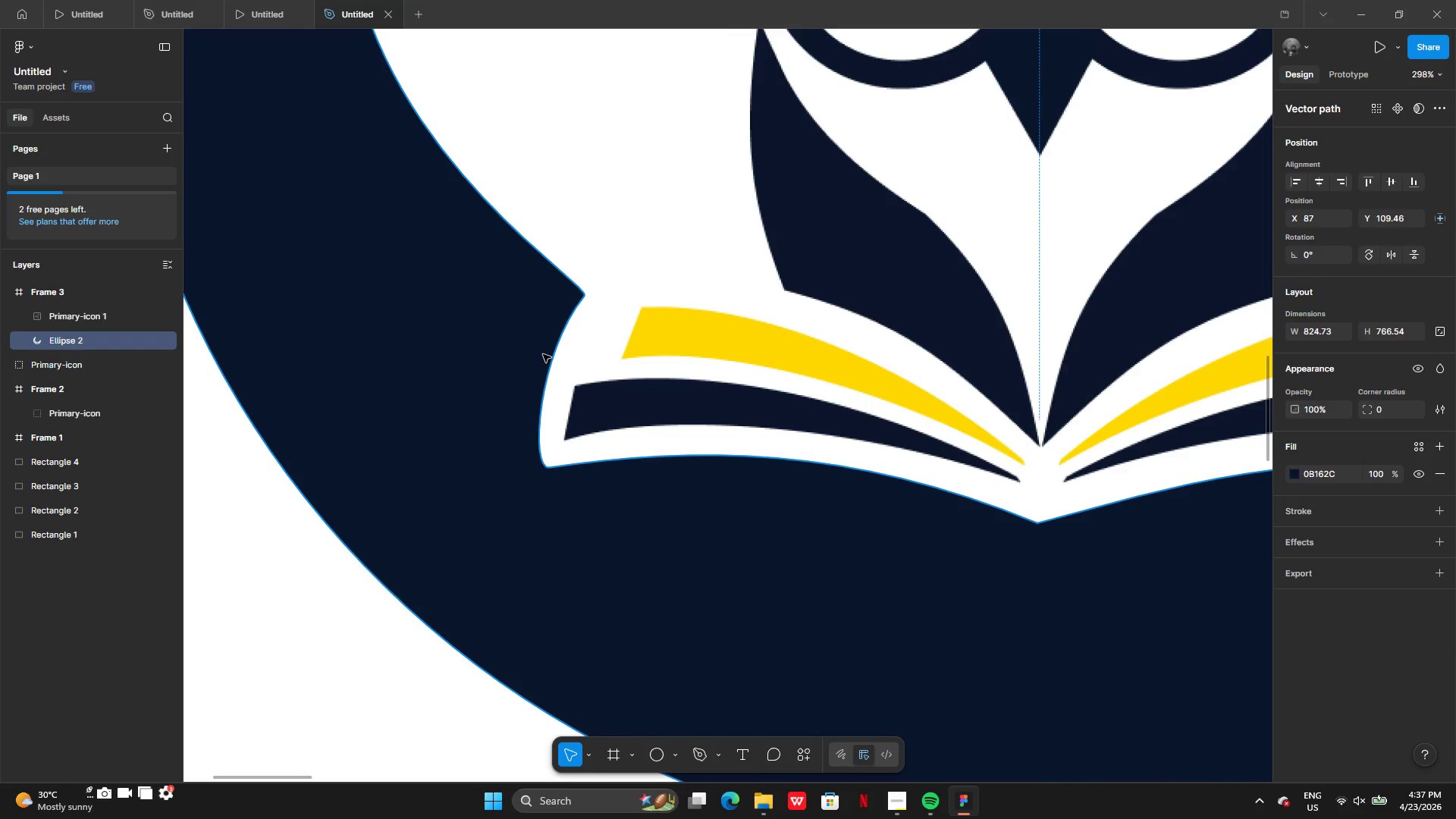 
double_click([543, 354])
 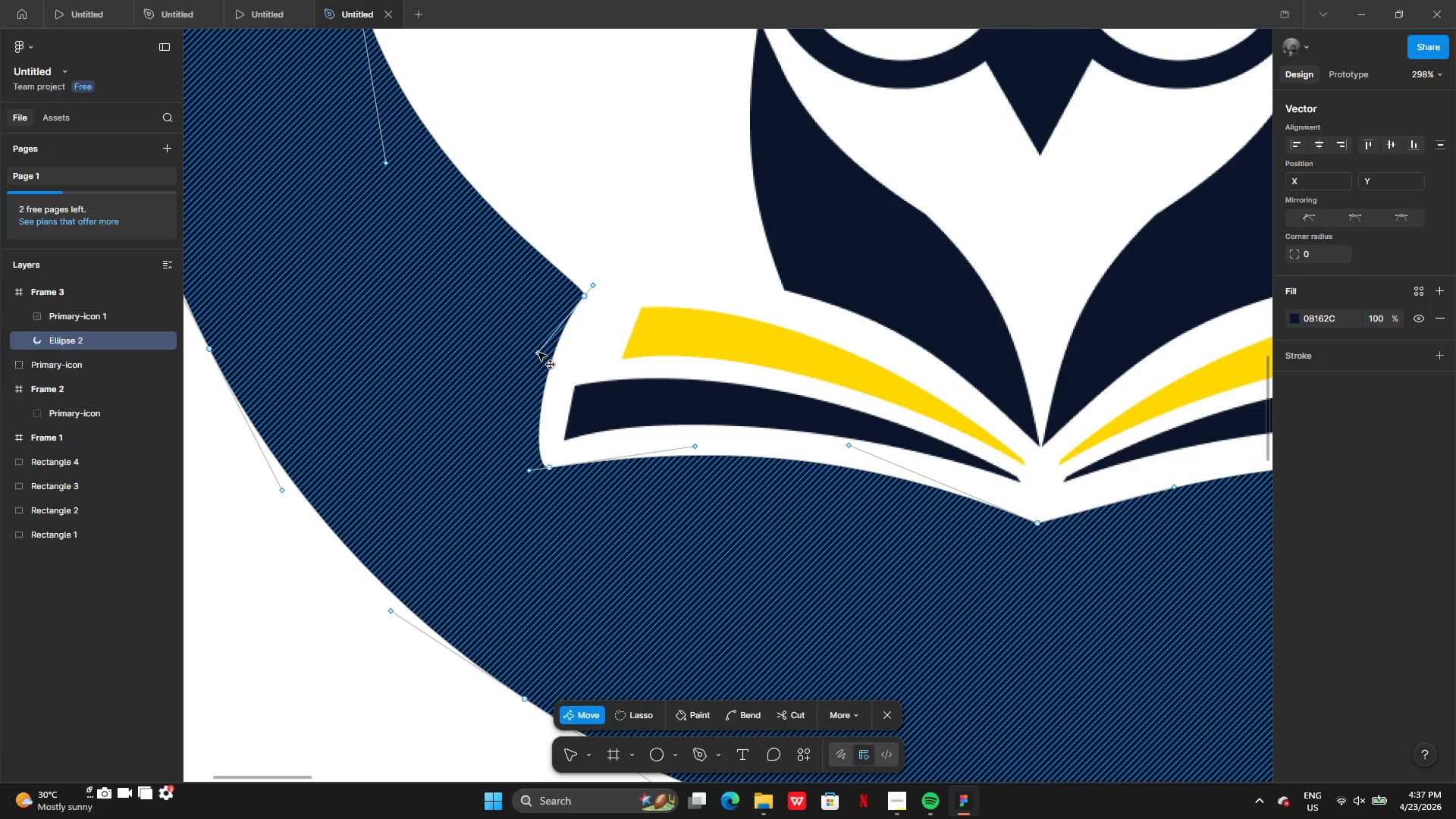 
left_click_drag(start_coordinate=[538, 353], to_coordinate=[518, 457])
 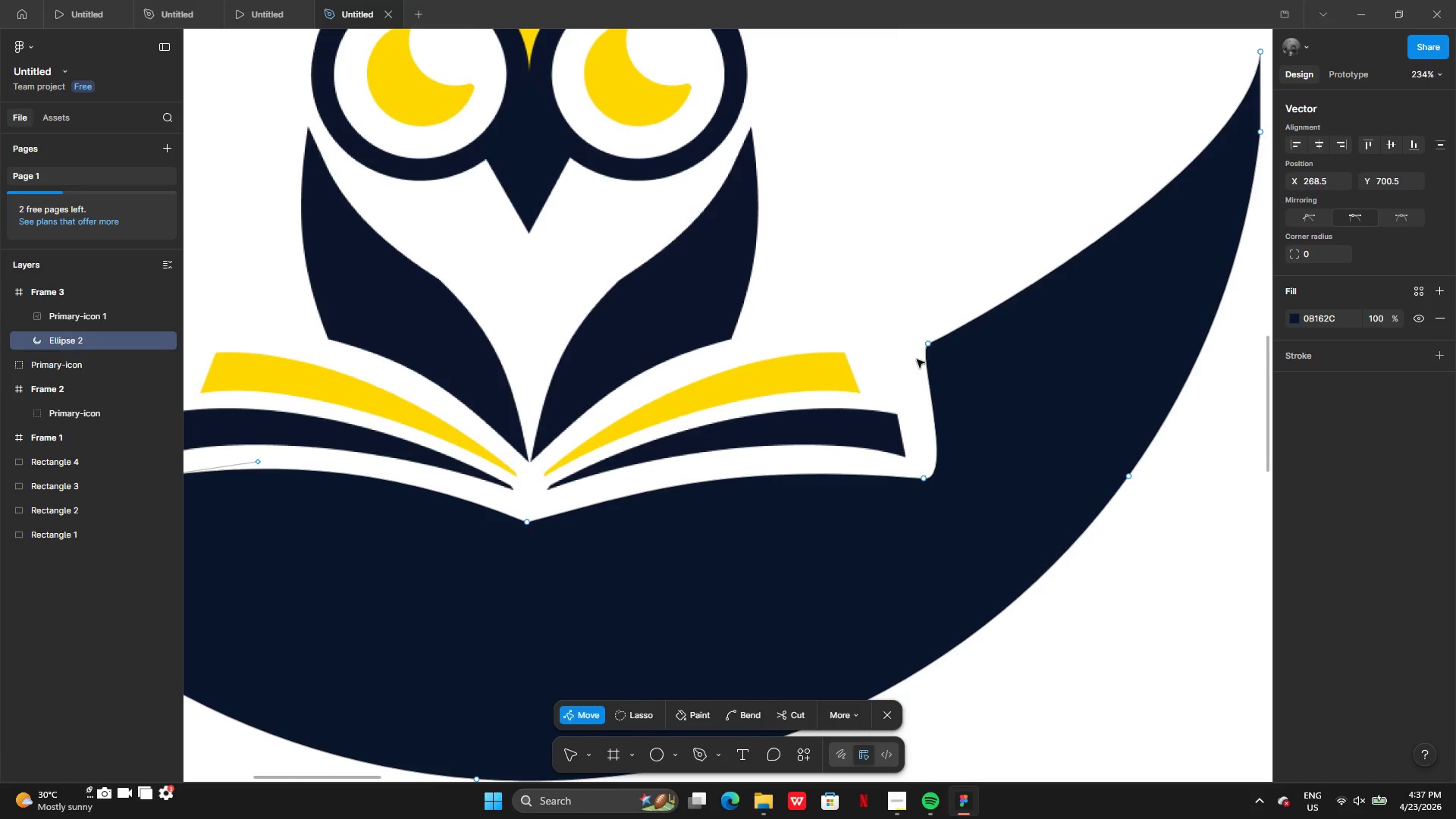 
left_click([924, 335])
 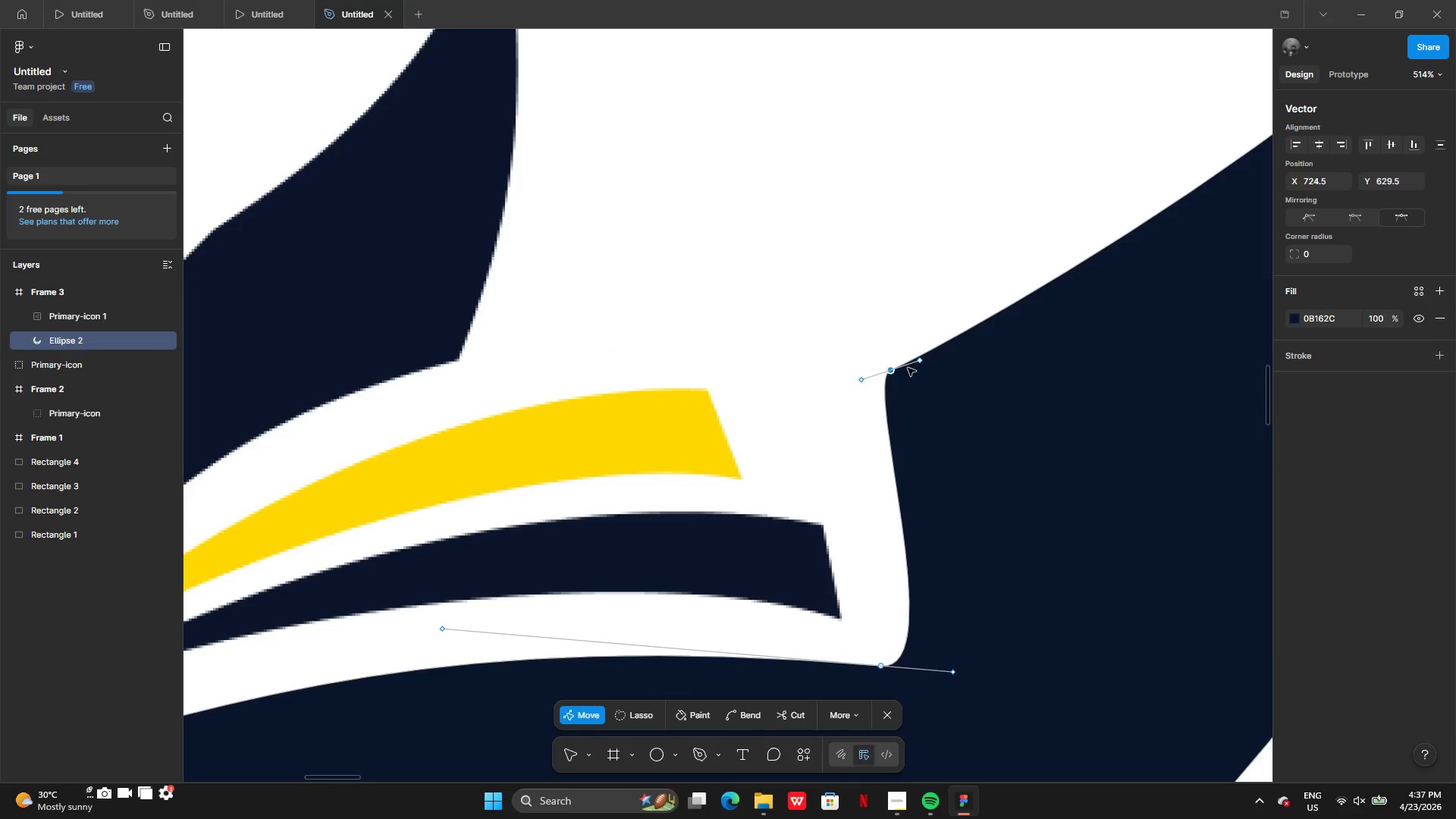 
left_click_drag(start_coordinate=[879, 369], to_coordinate=[868, 375])
 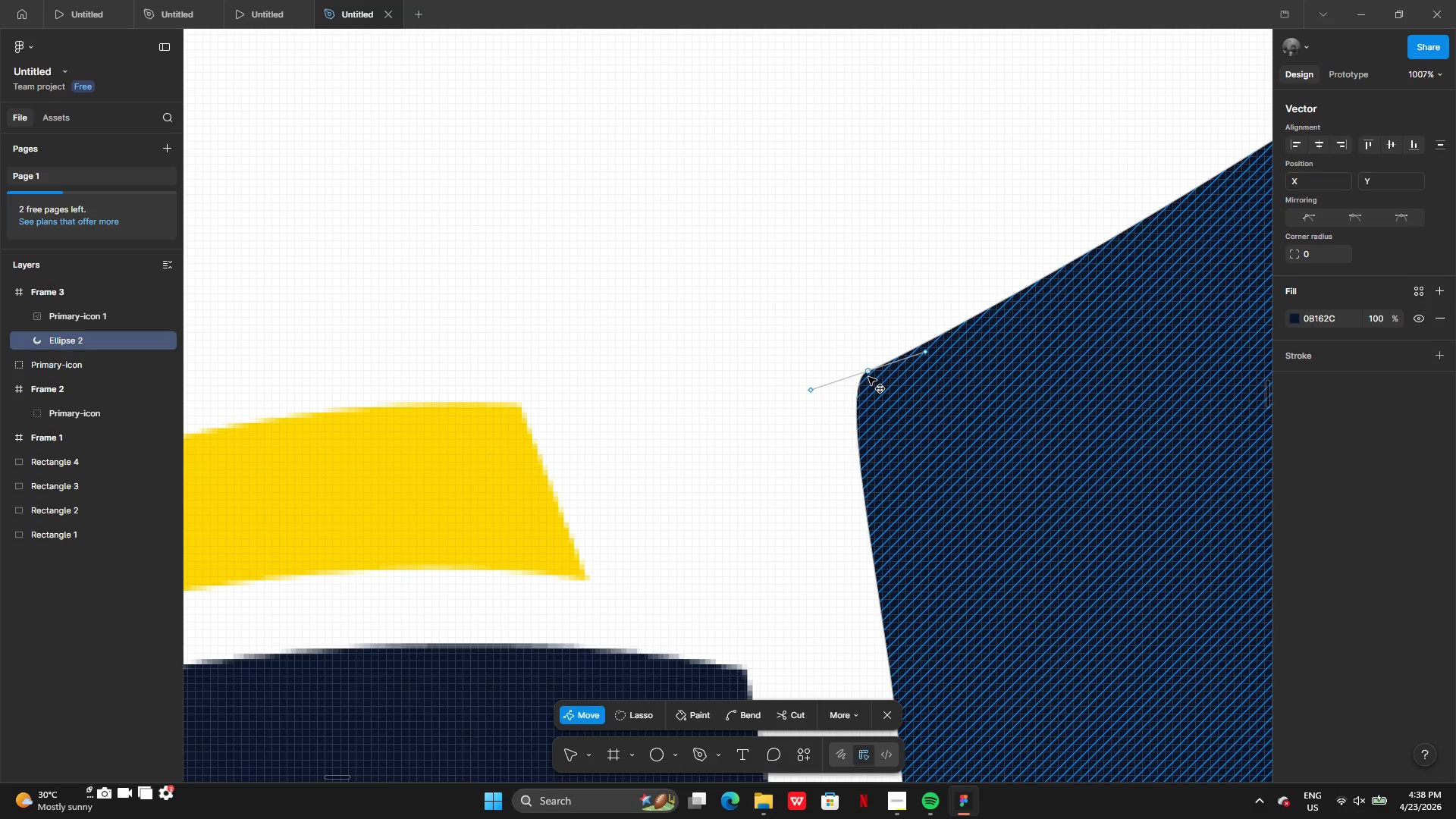 
key(Control+Z)
 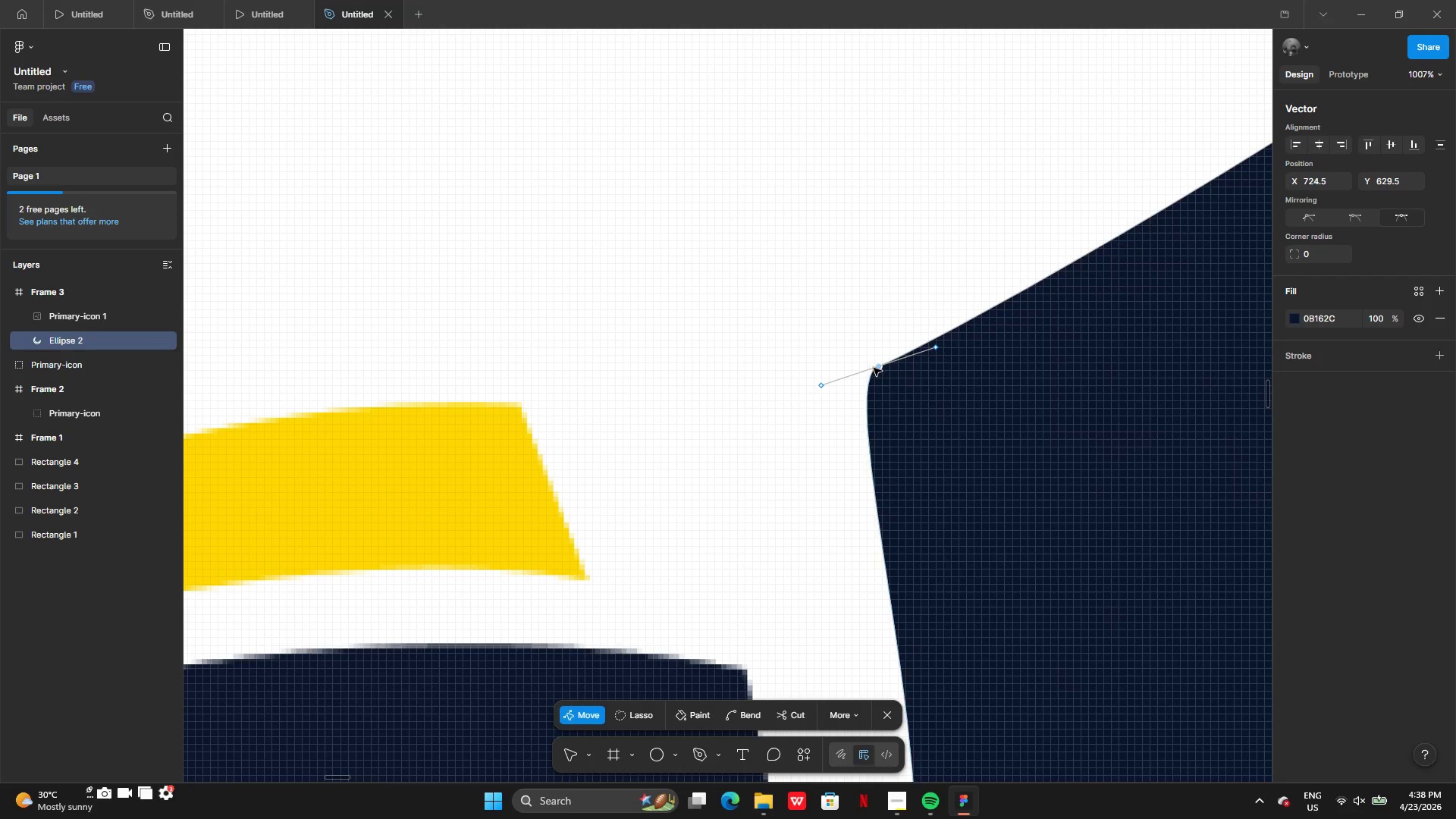 
left_click([877, 369])
 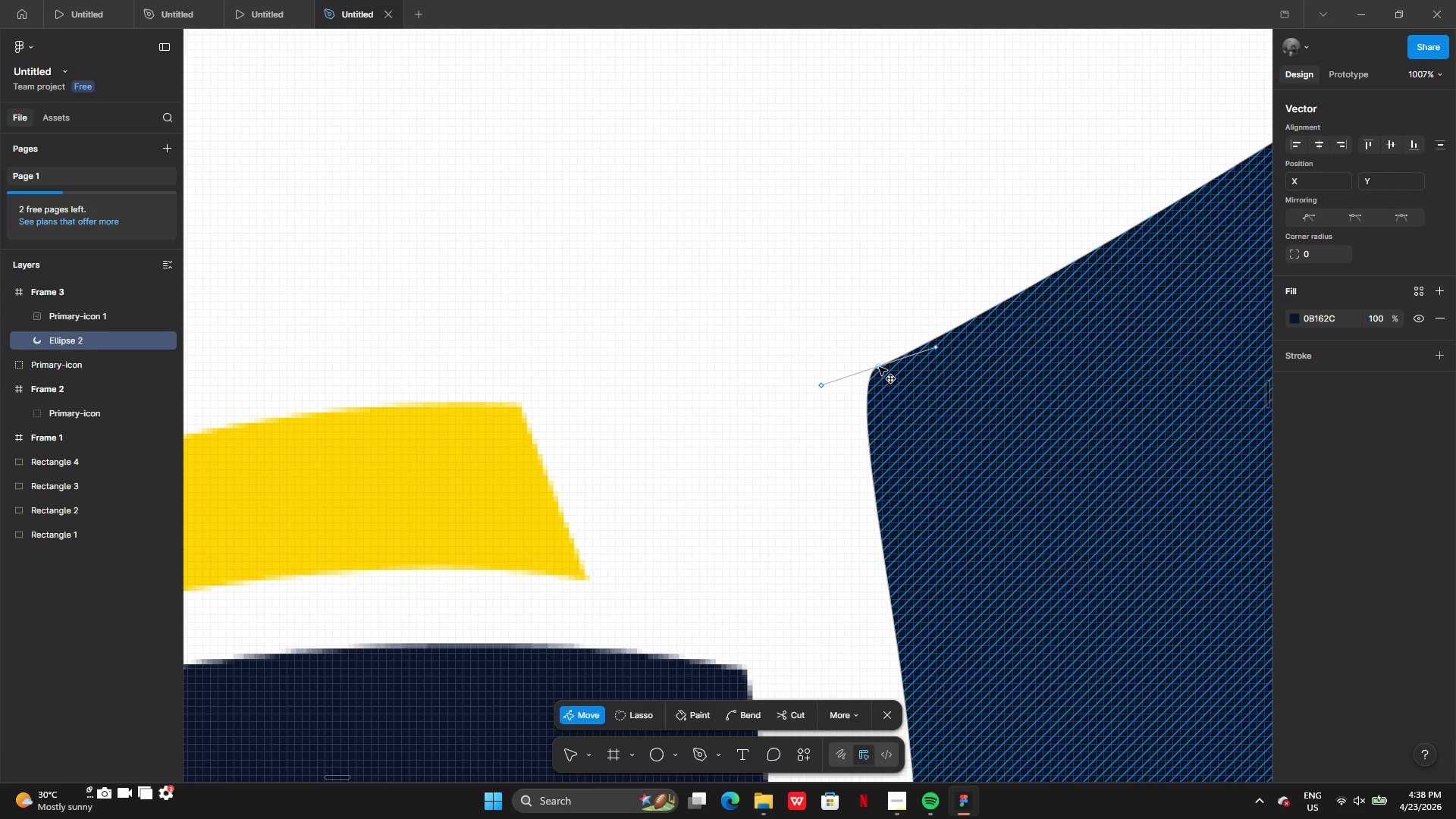 
left_click_drag(start_coordinate=[879, 367], to_coordinate=[870, 376])
 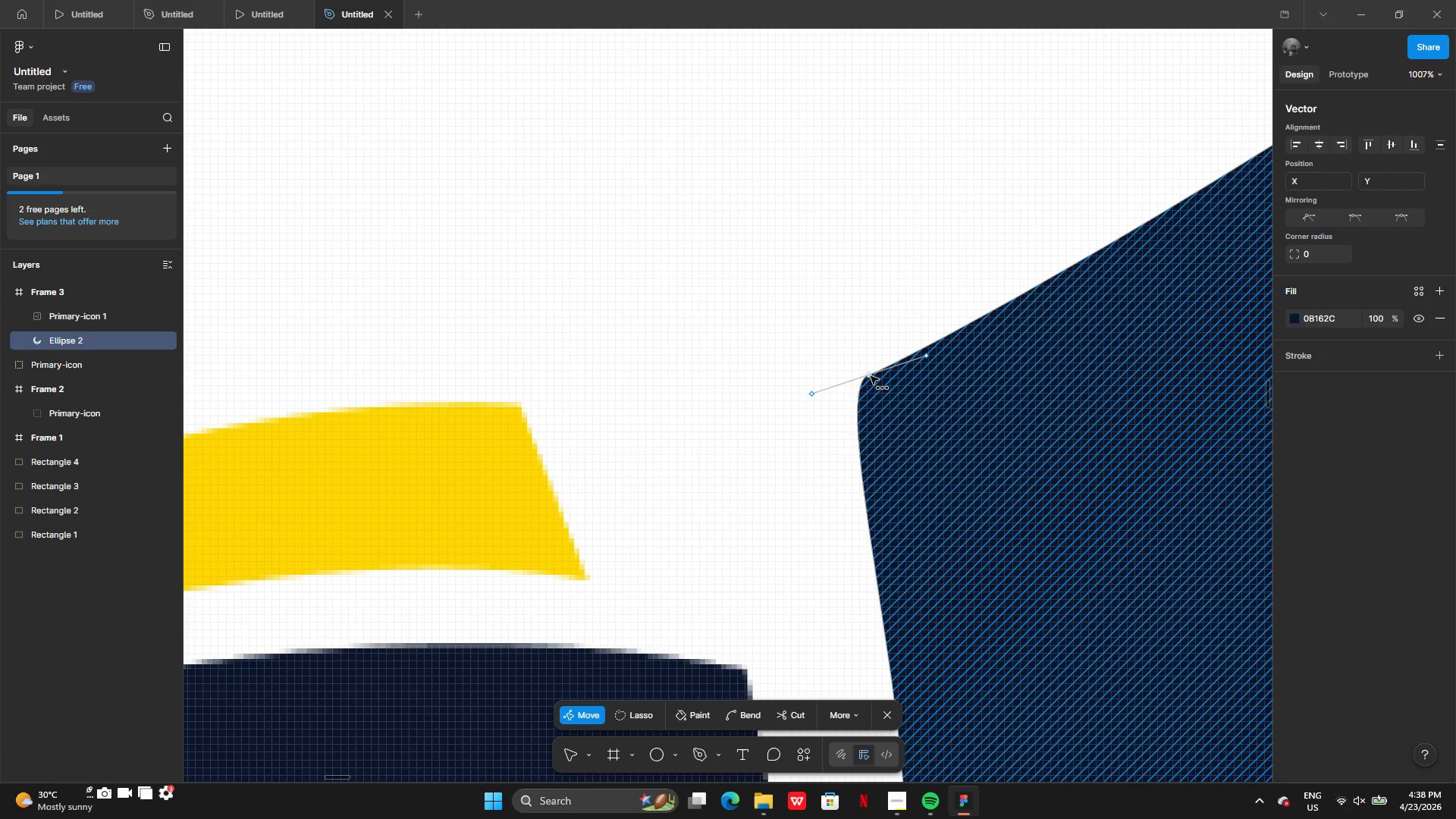 
key(Control+Z)
 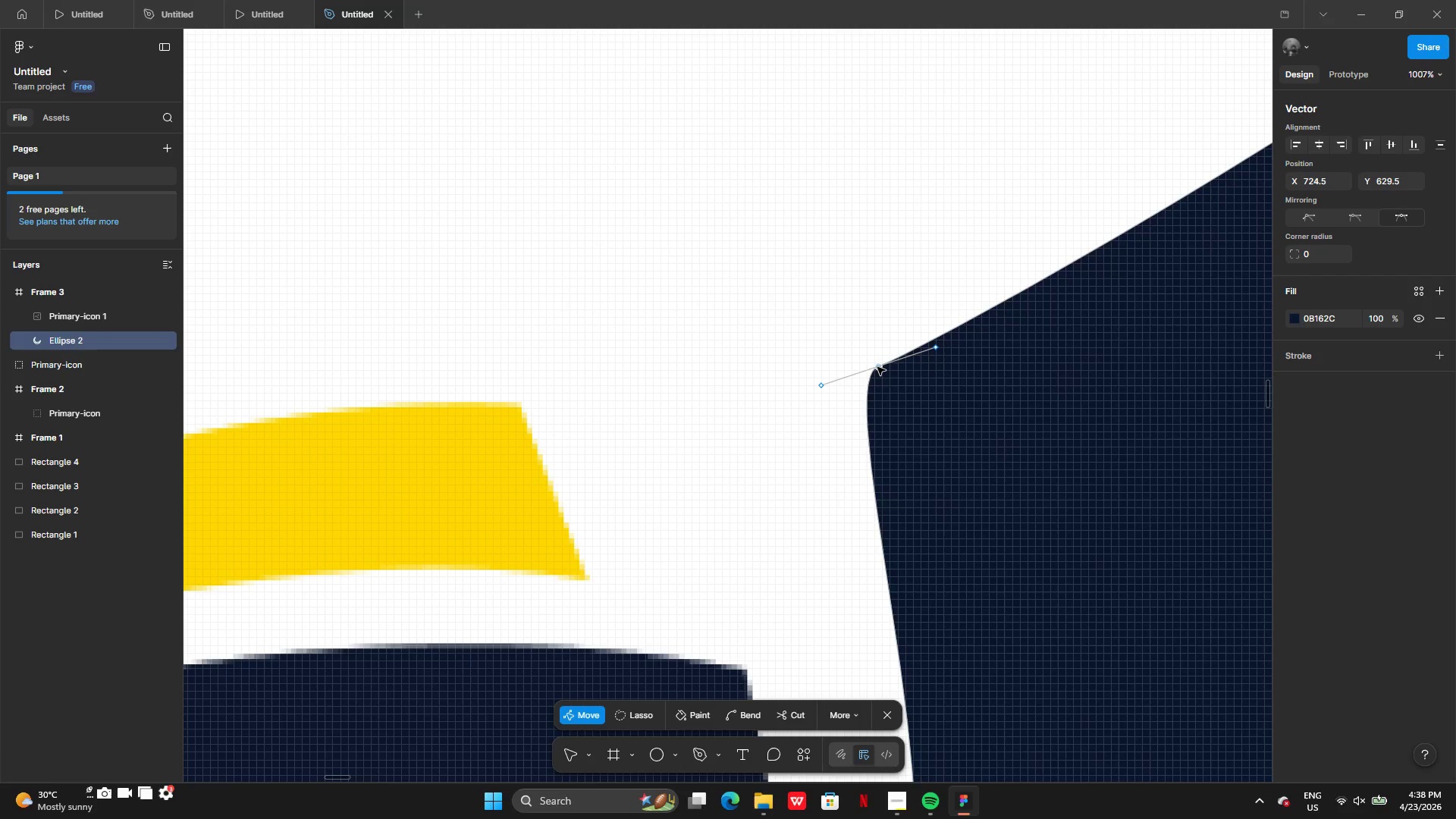 
double_click([879, 367])
 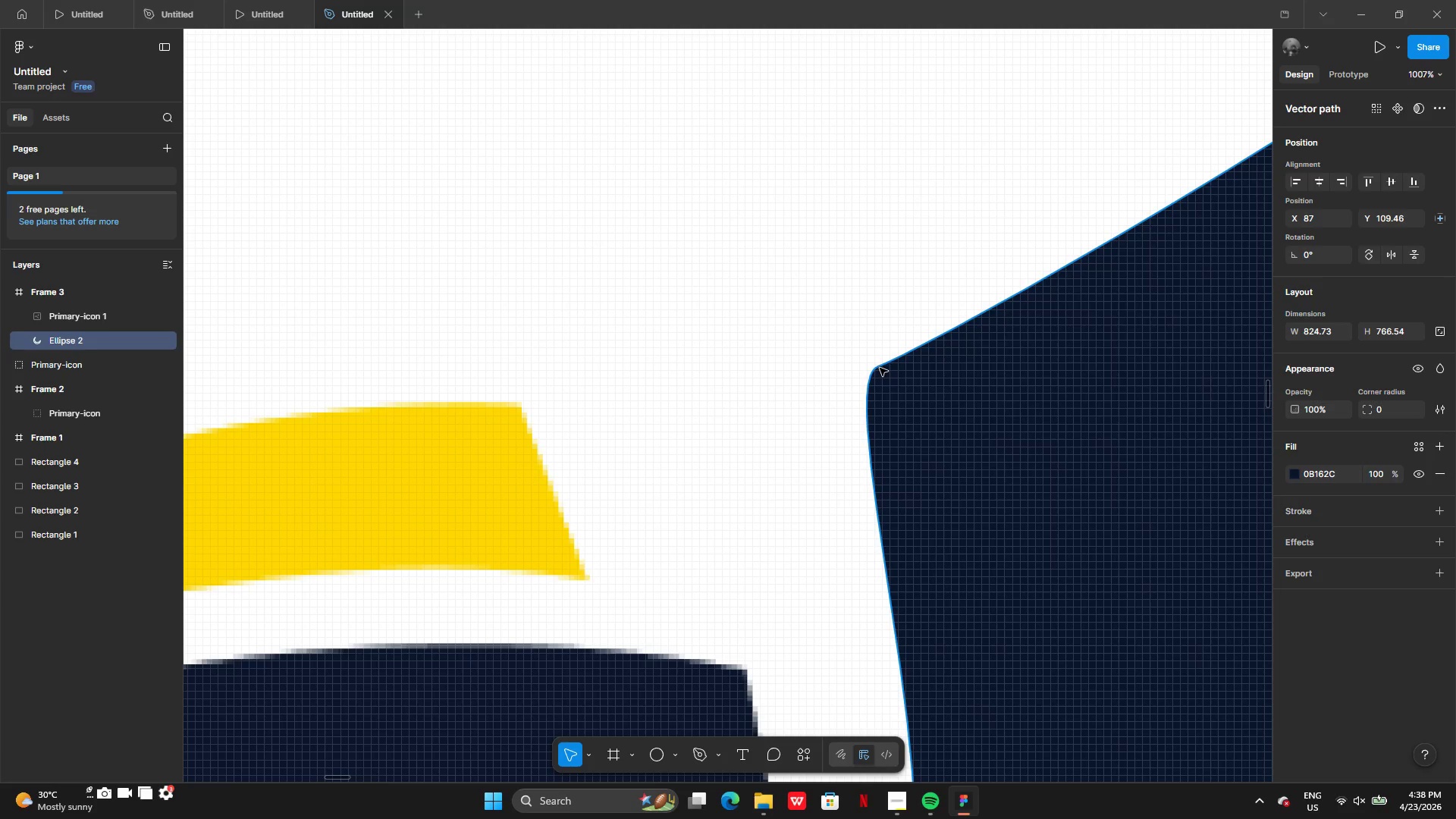 
double_click([880, 368])
 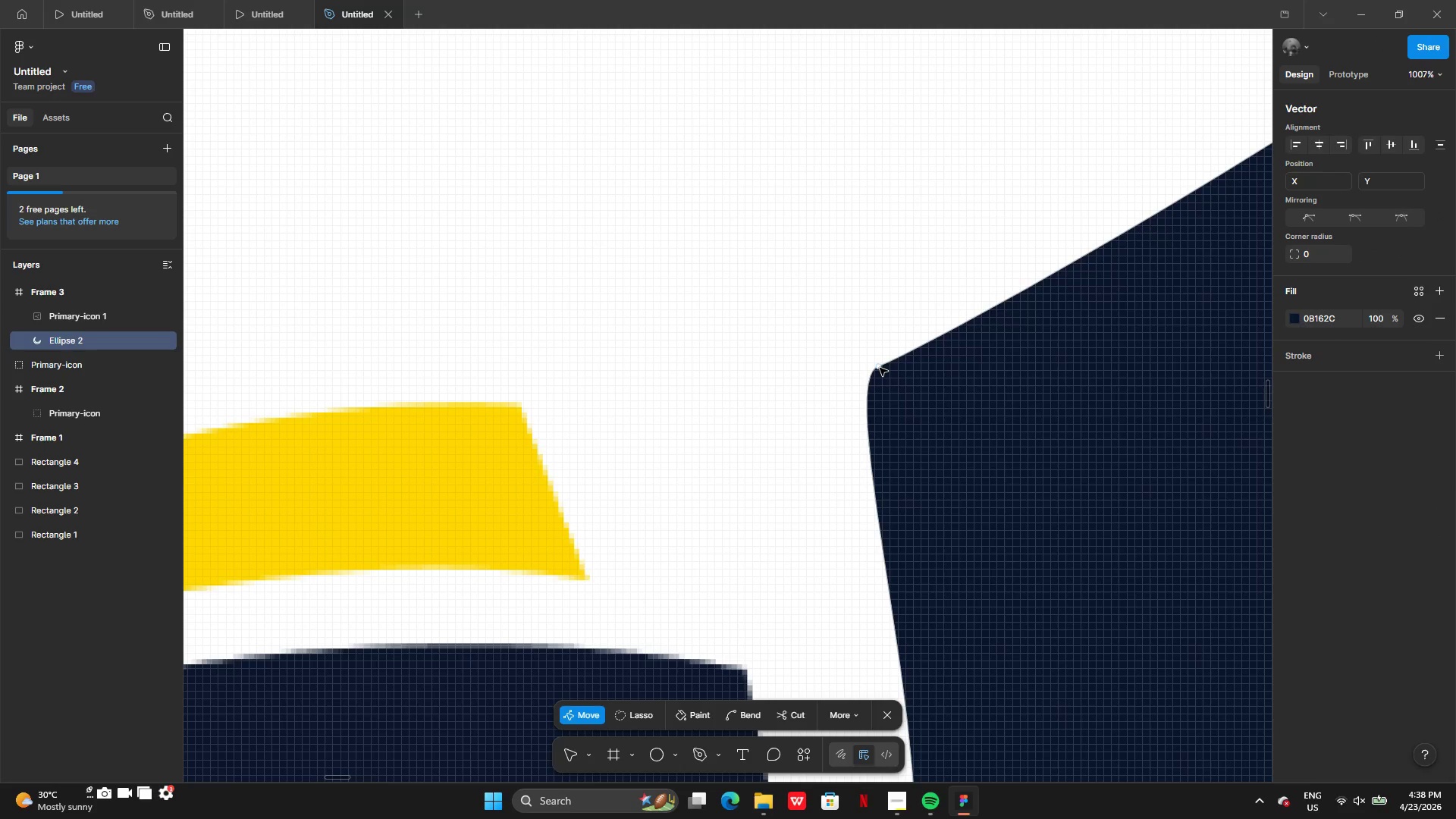 
left_click_drag(start_coordinate=[880, 368], to_coordinate=[872, 371])
 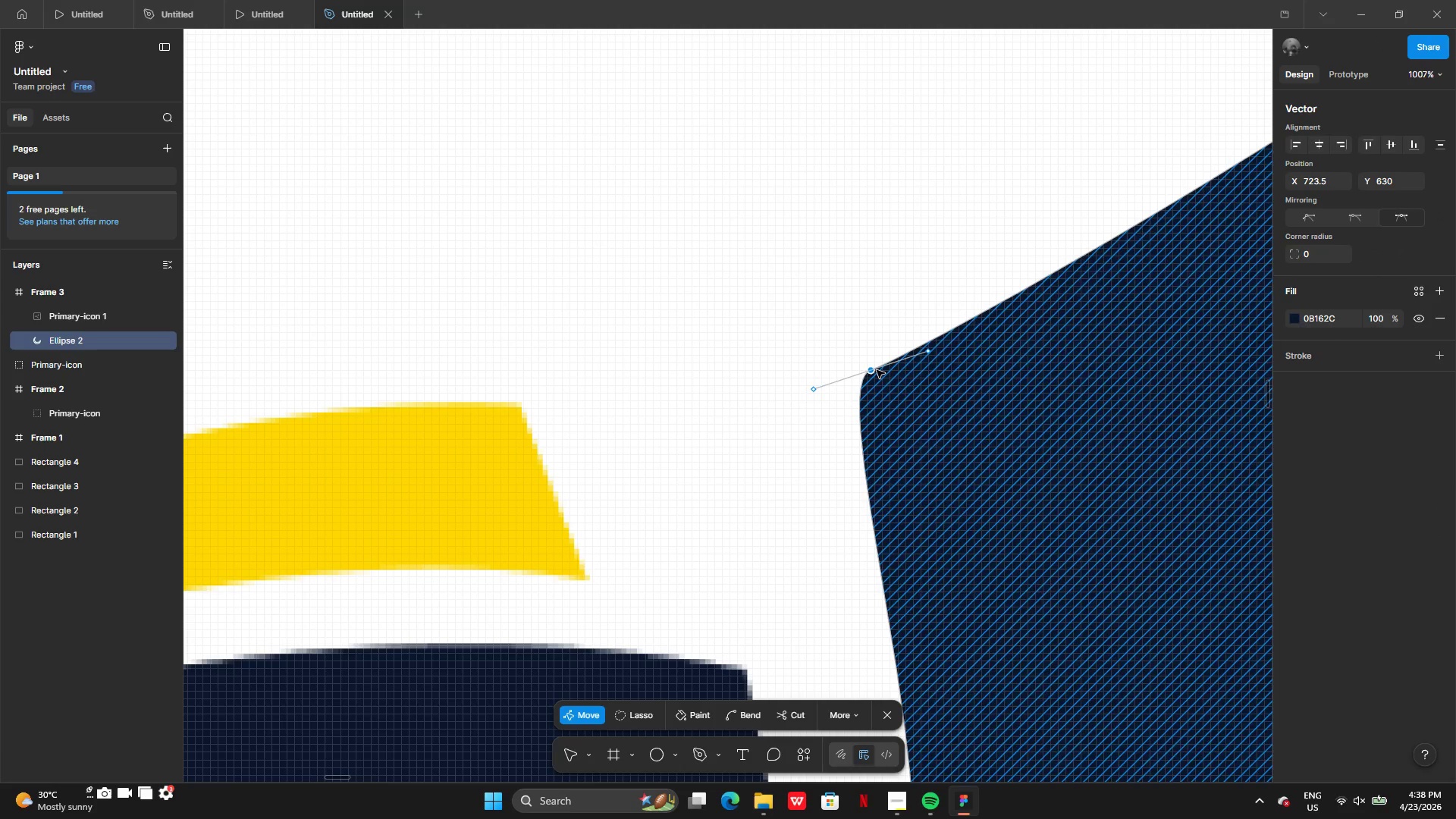 
left_click_drag(start_coordinate=[870, 371], to_coordinate=[871, 378])
 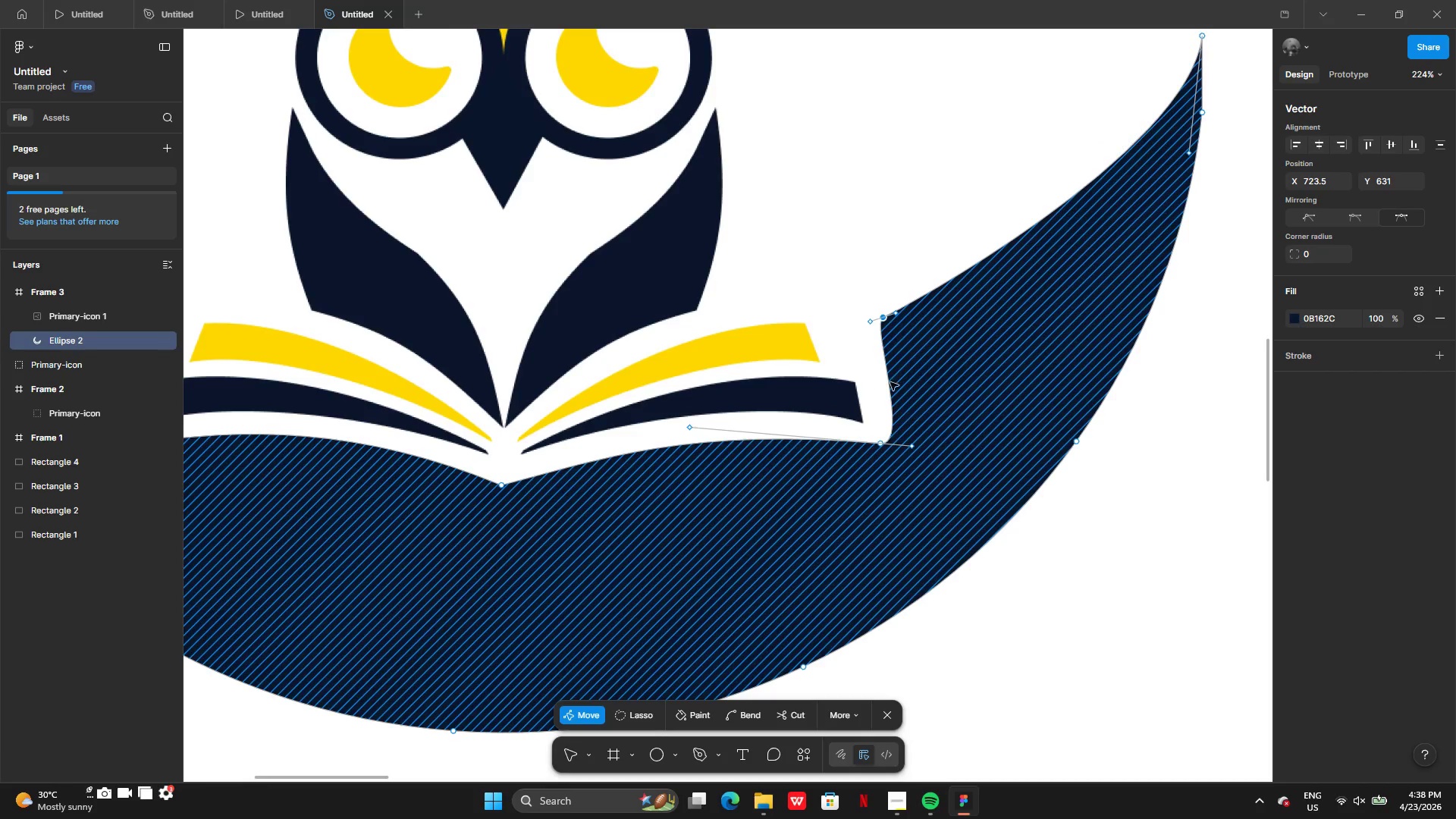 
left_click_drag(start_coordinate=[872, 322], to_coordinate=[903, 448])
 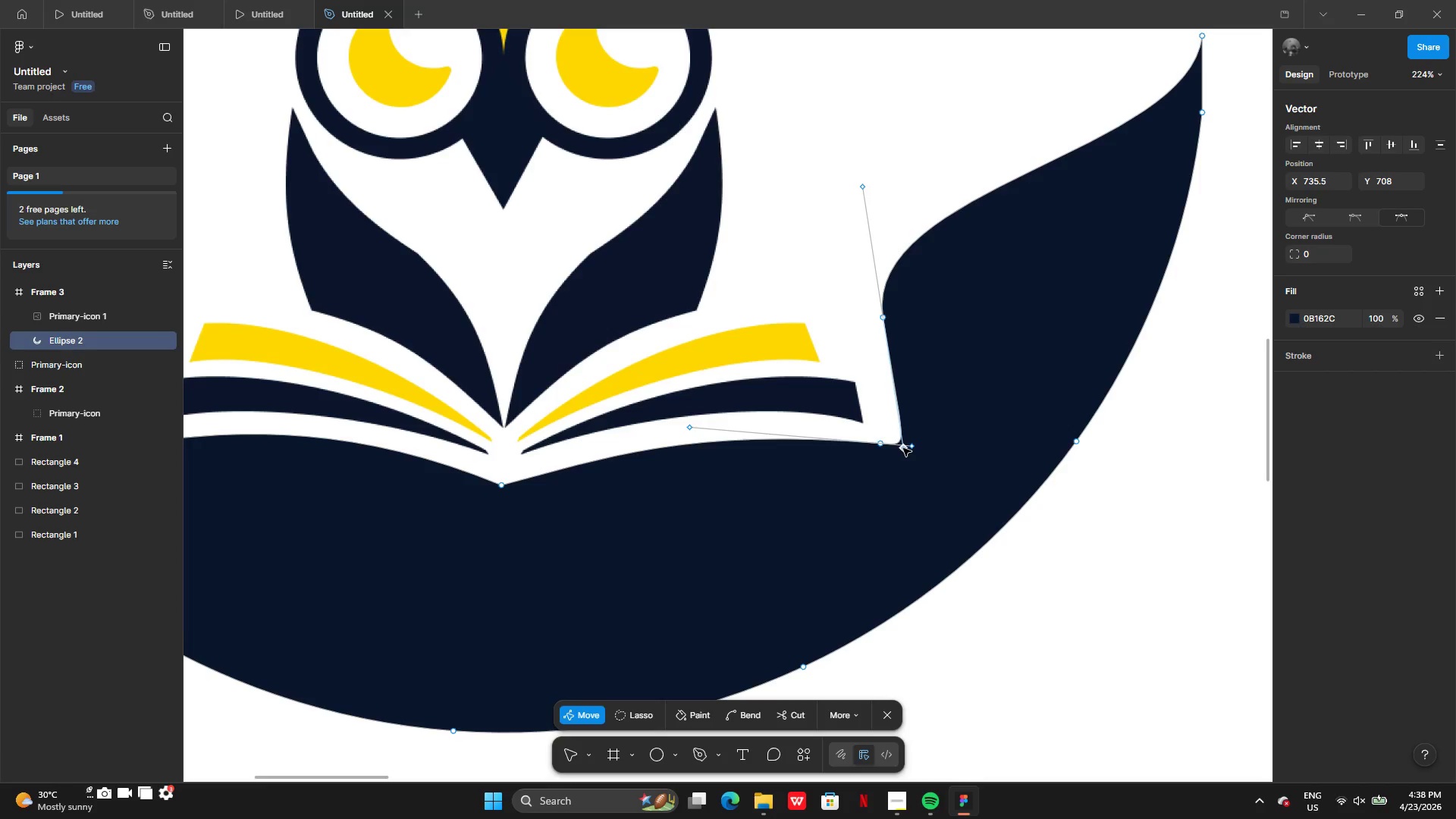 
key(Control+Z)
 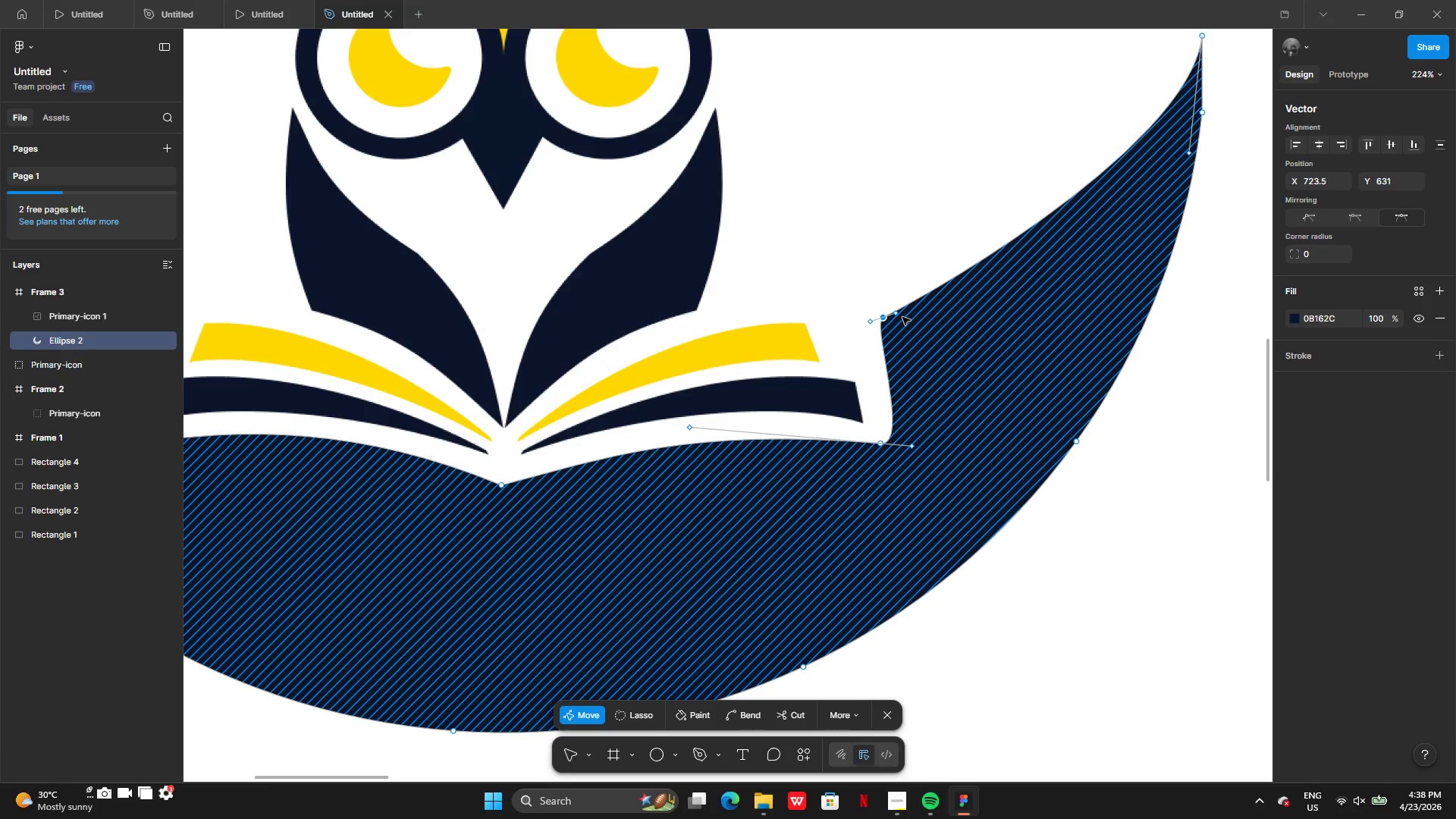 
left_click_drag(start_coordinate=[899, 316], to_coordinate=[890, 343])
 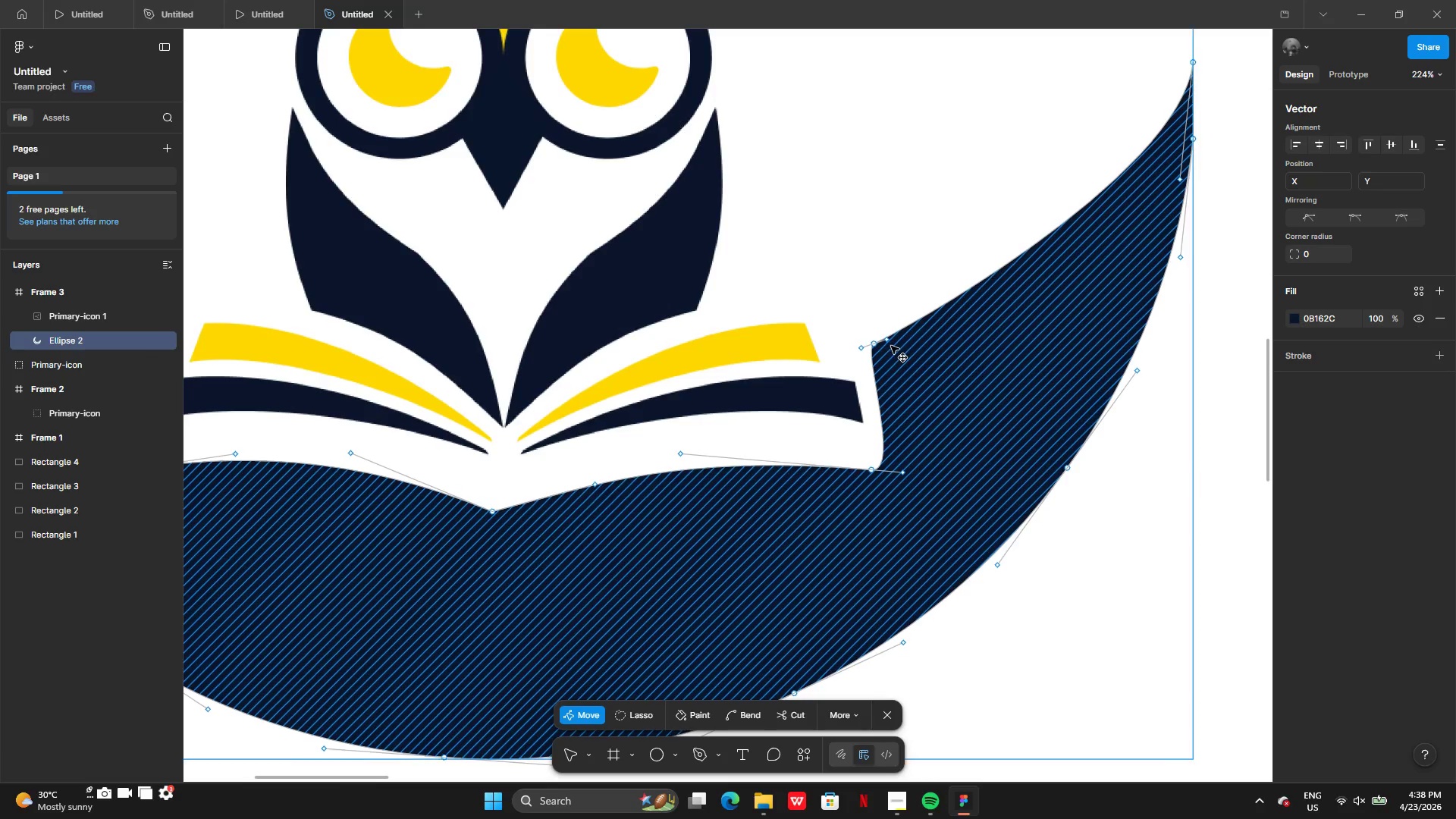 
key(Control+Z)
 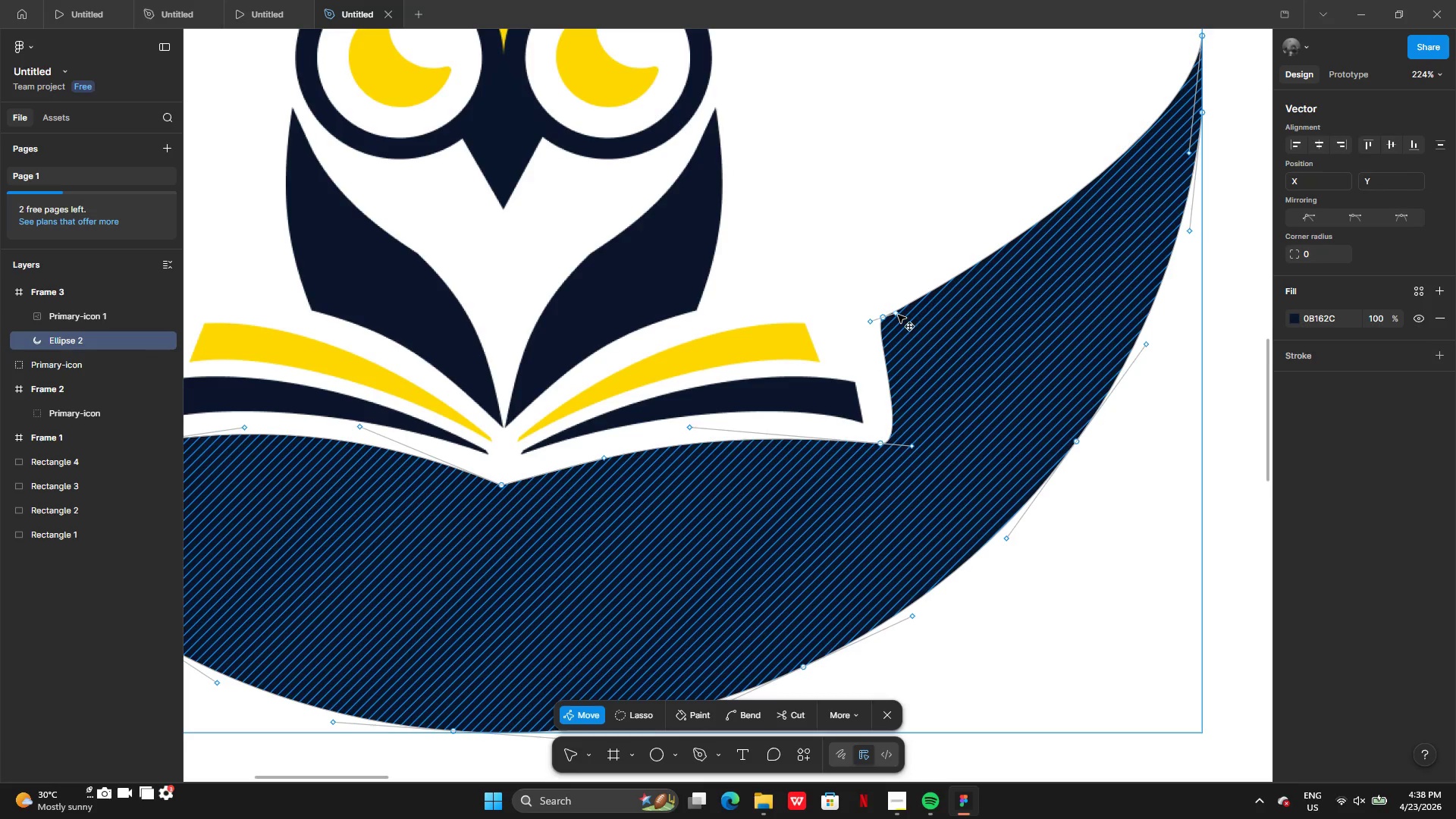 
left_click_drag(start_coordinate=[898, 315], to_coordinate=[894, 329])
 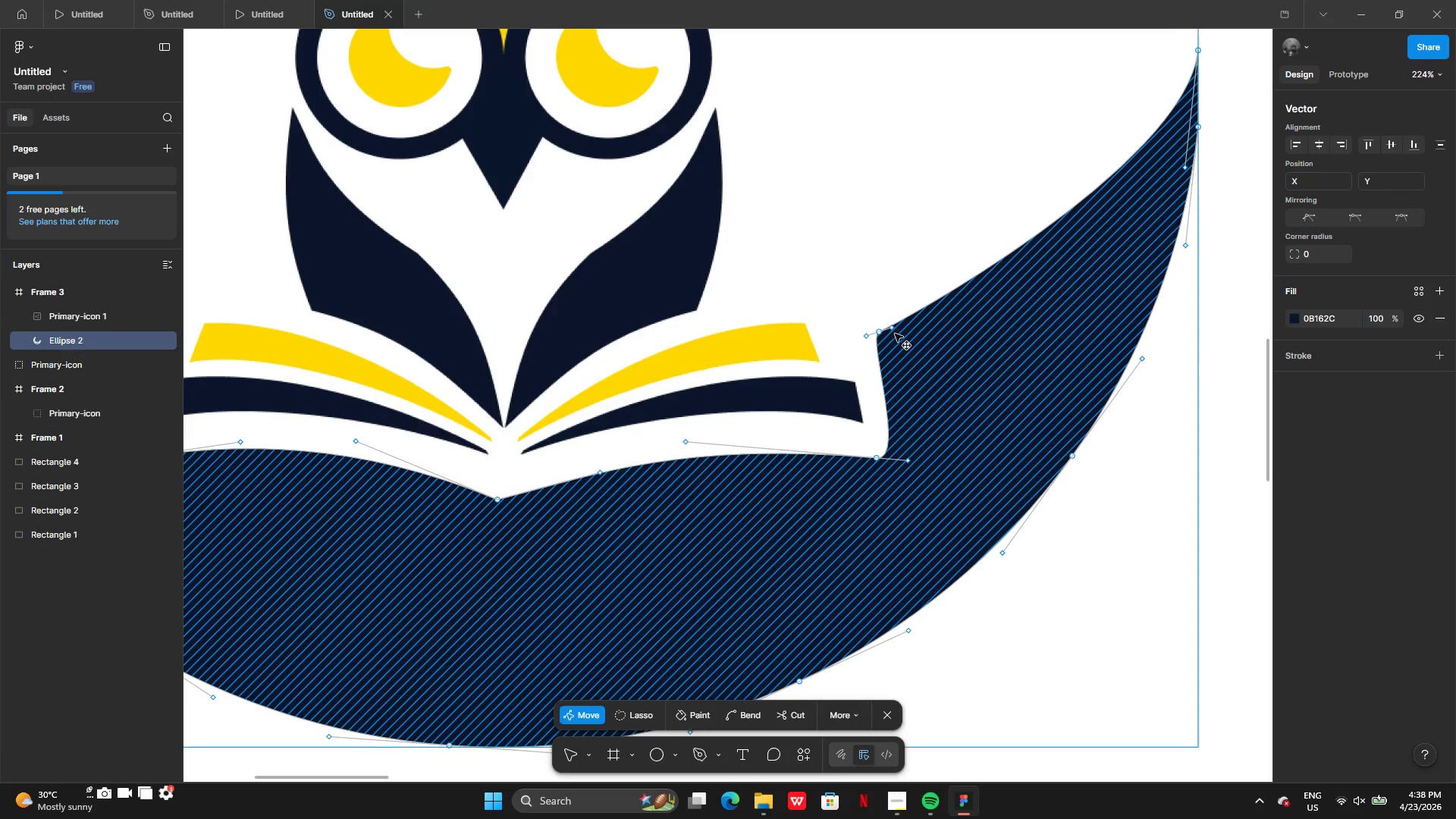 
key(Control+Z)
 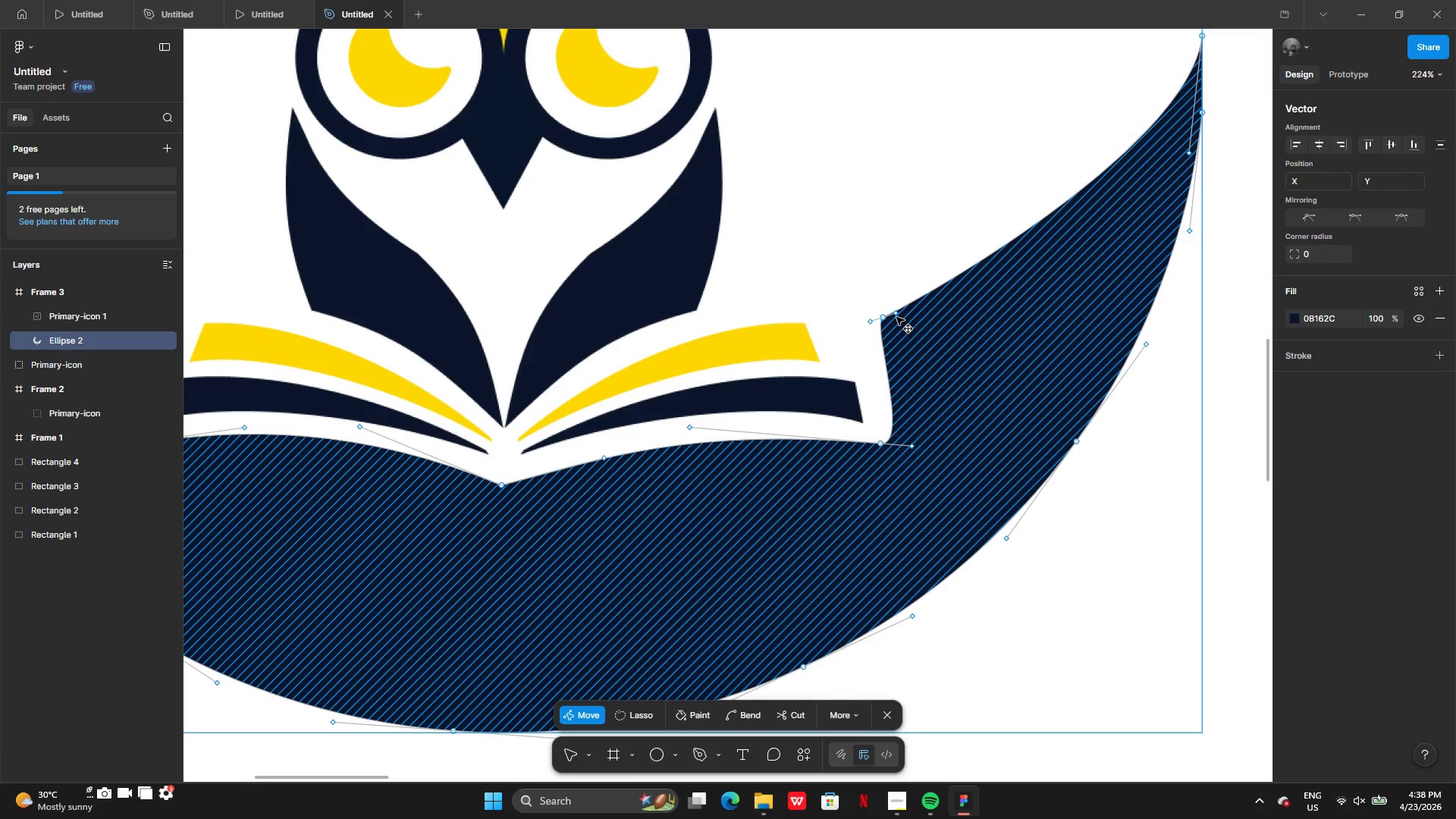 
left_click([896, 315])